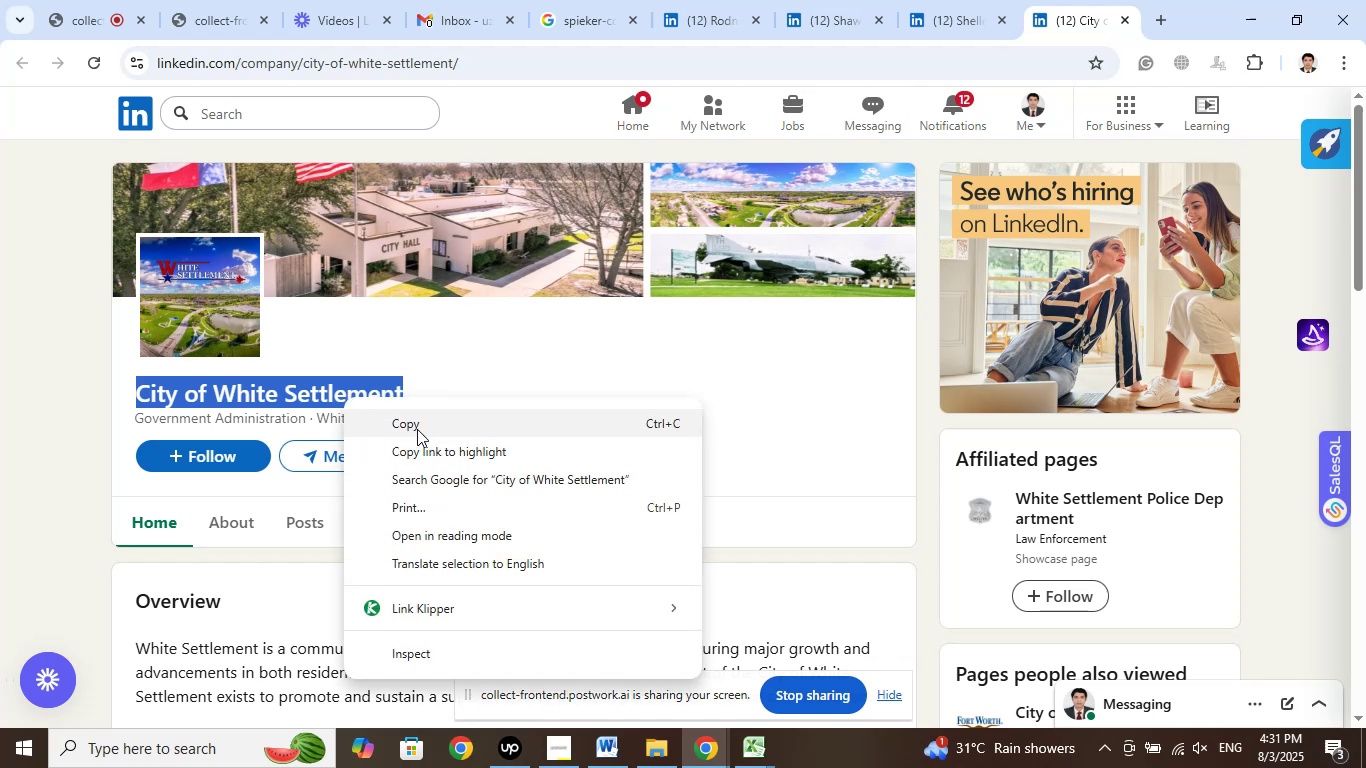 
left_click([418, 428])
 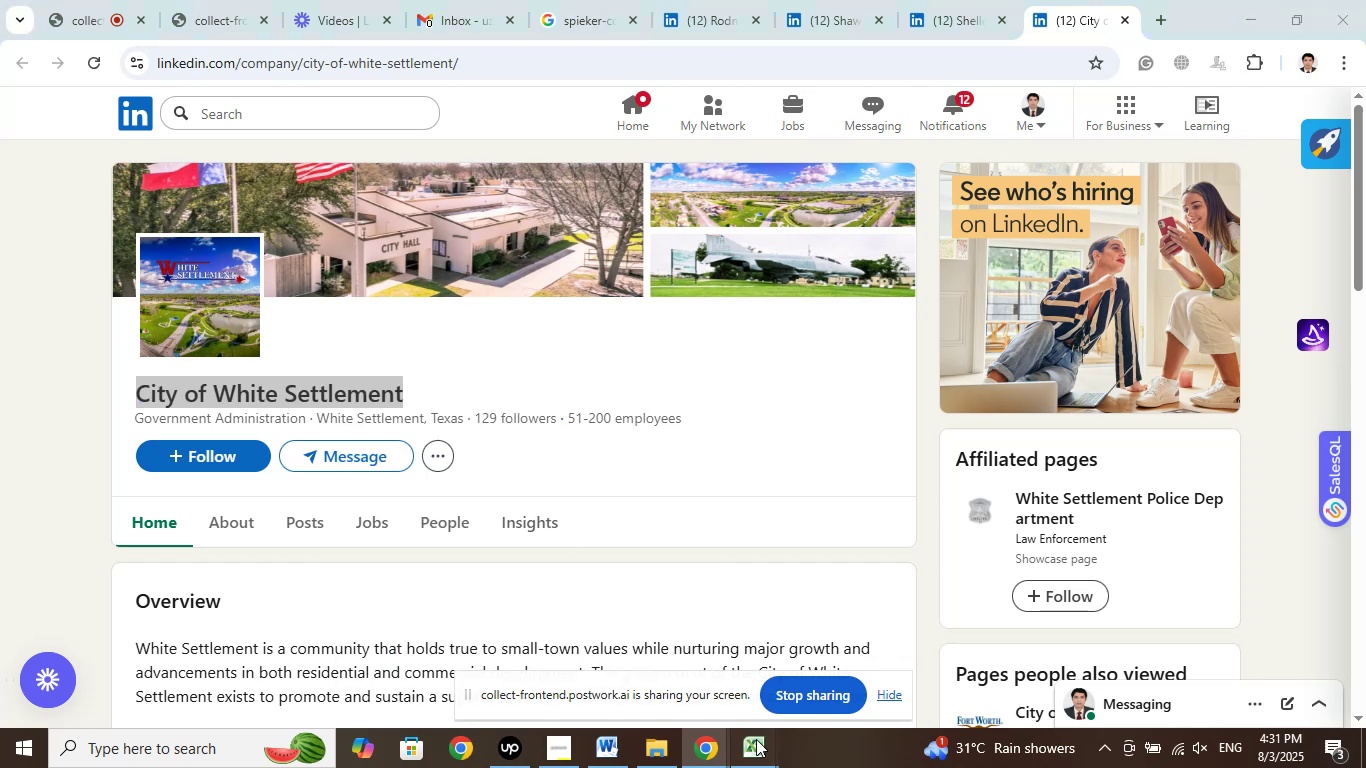 
left_click([639, 670])
 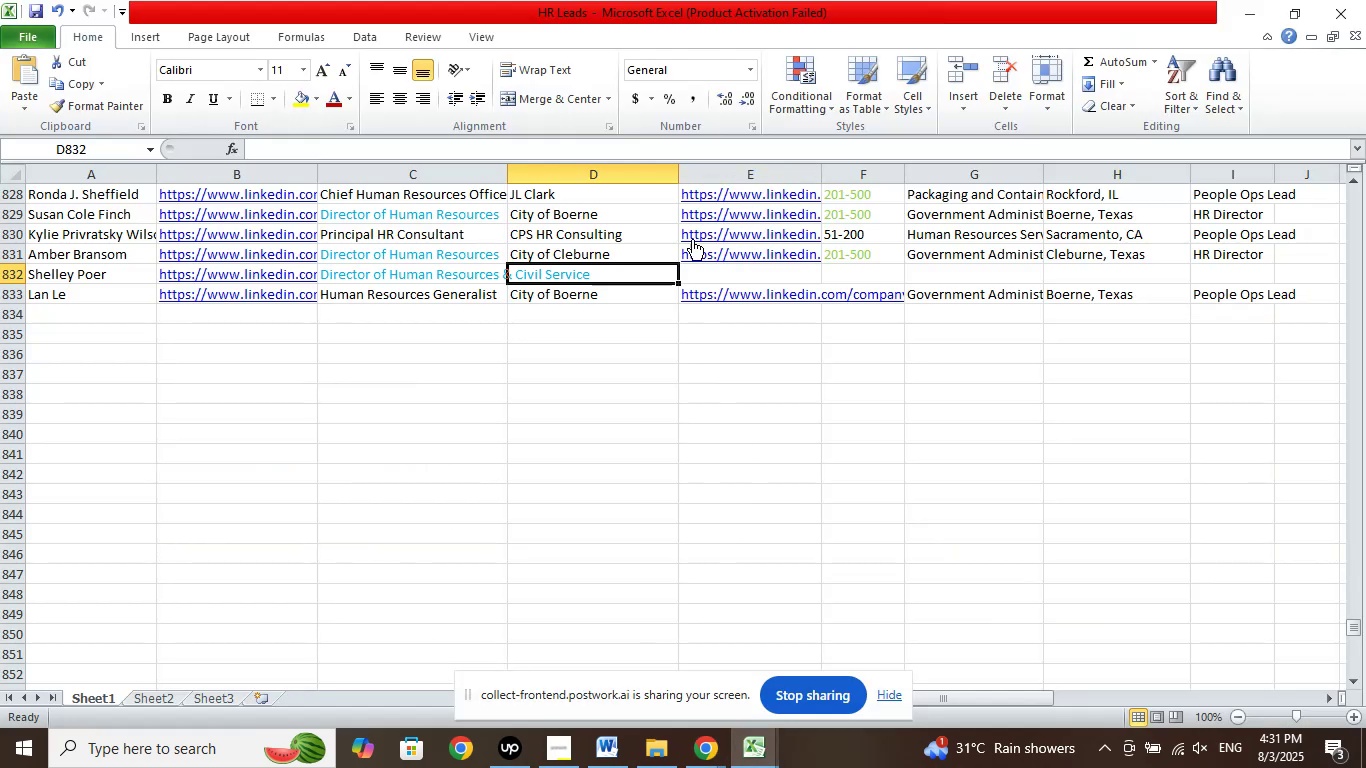 
left_click([627, 154])
 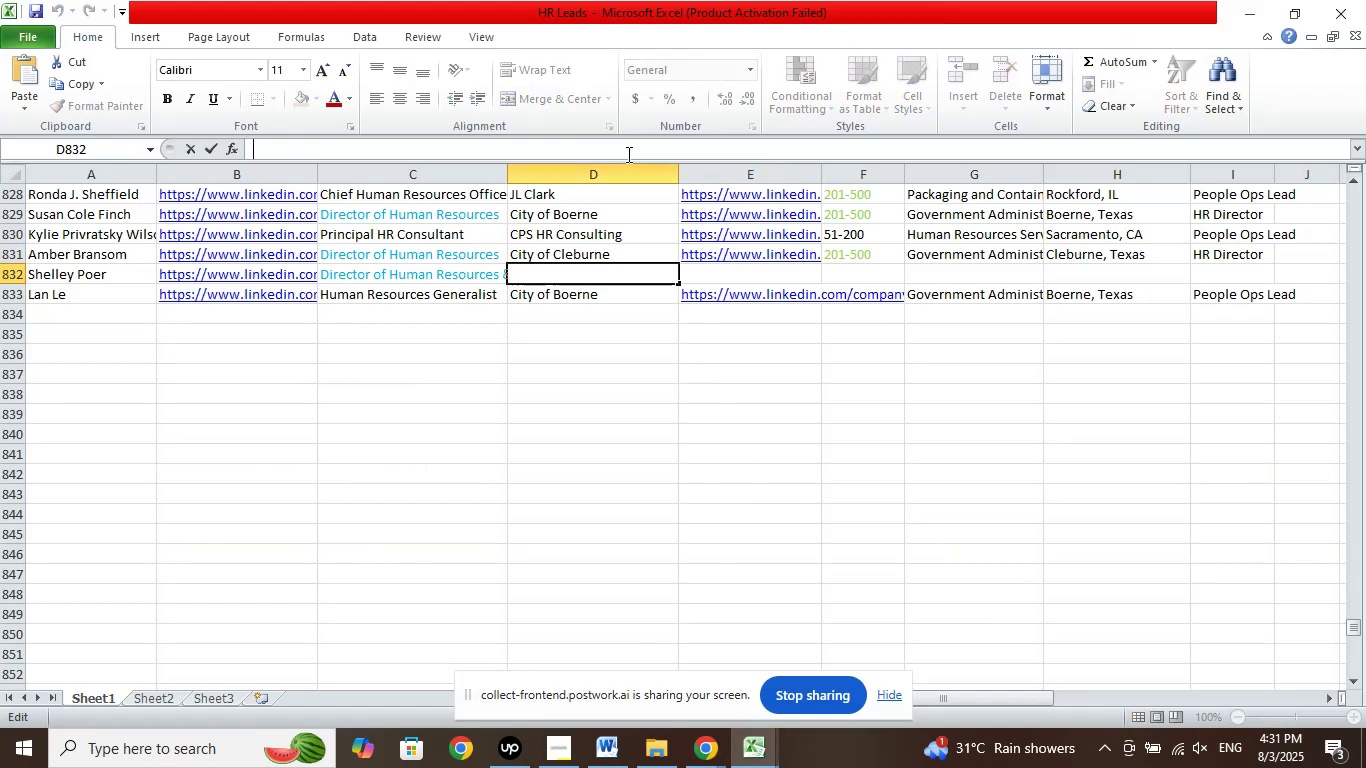 
right_click([627, 154])
 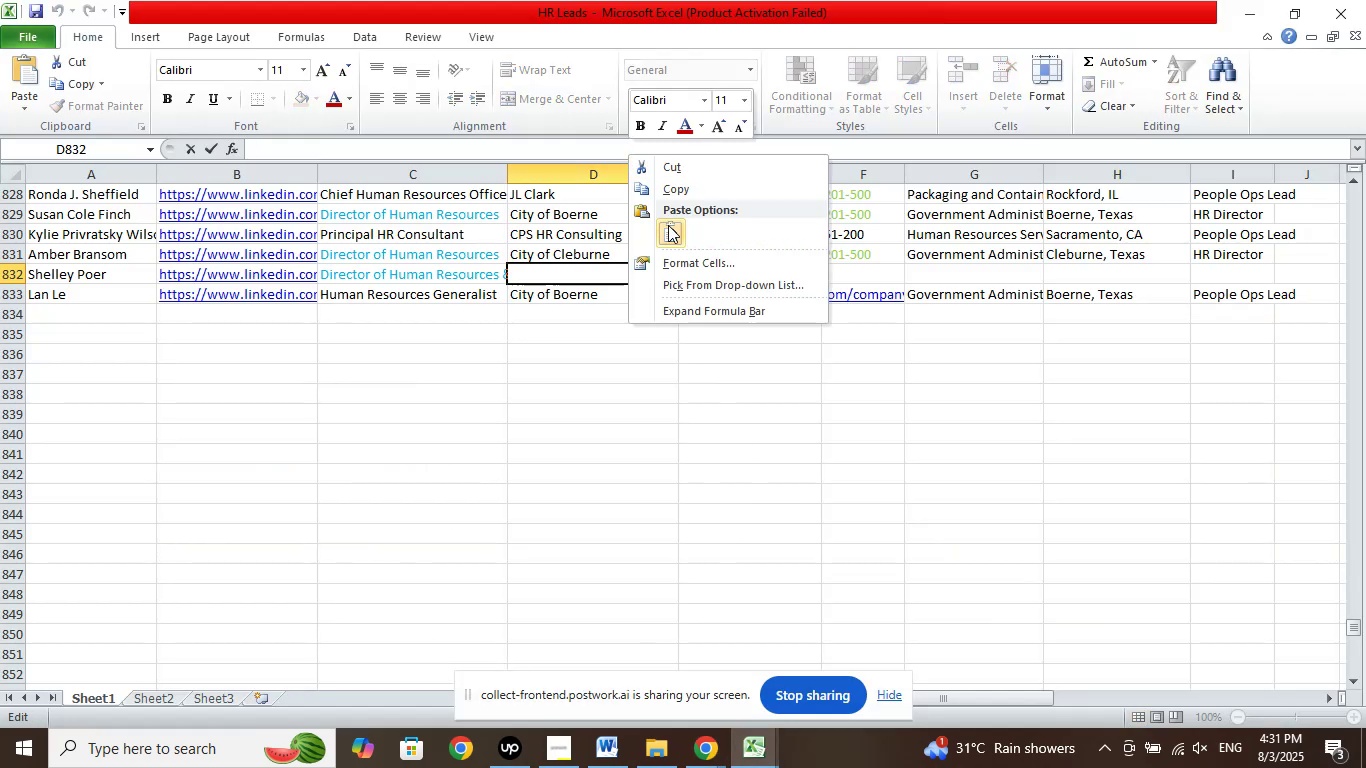 
left_click([668, 226])
 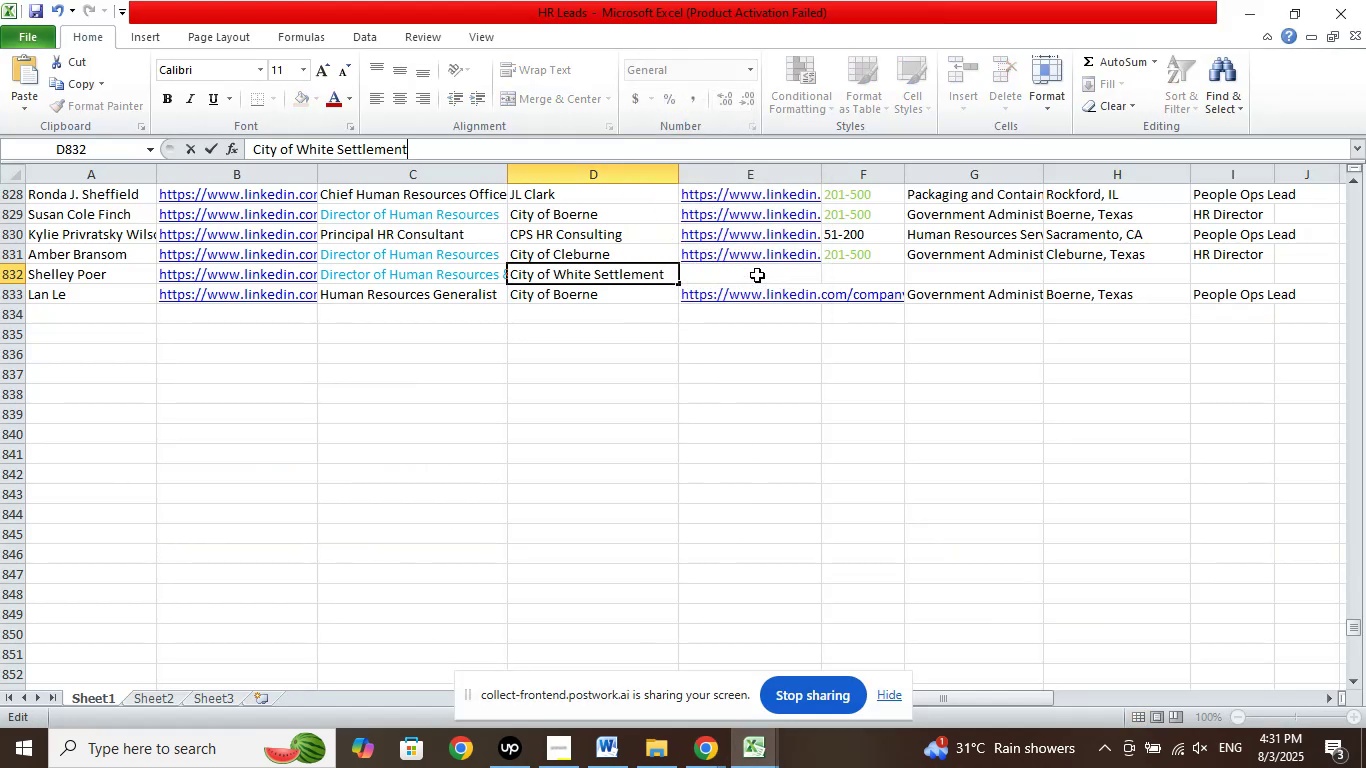 
left_click([757, 275])
 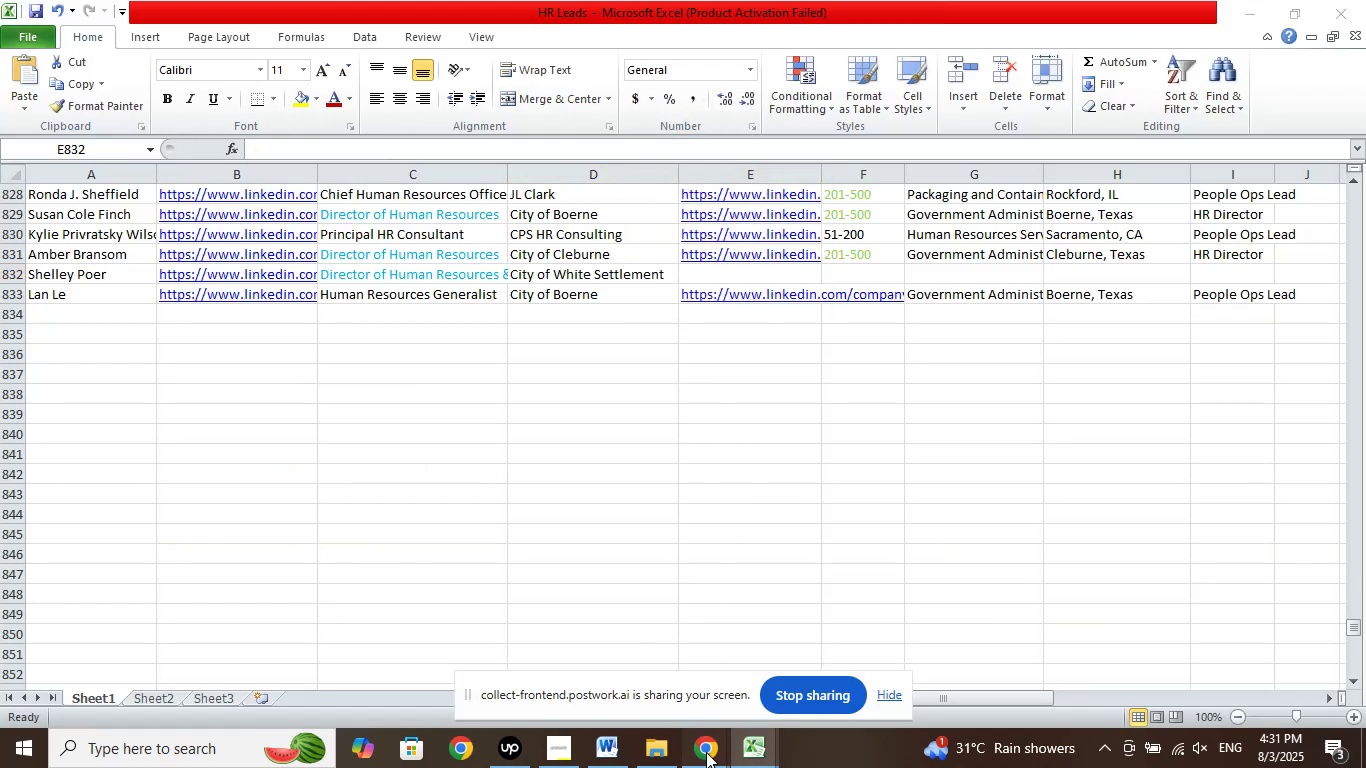 
double_click([593, 684])
 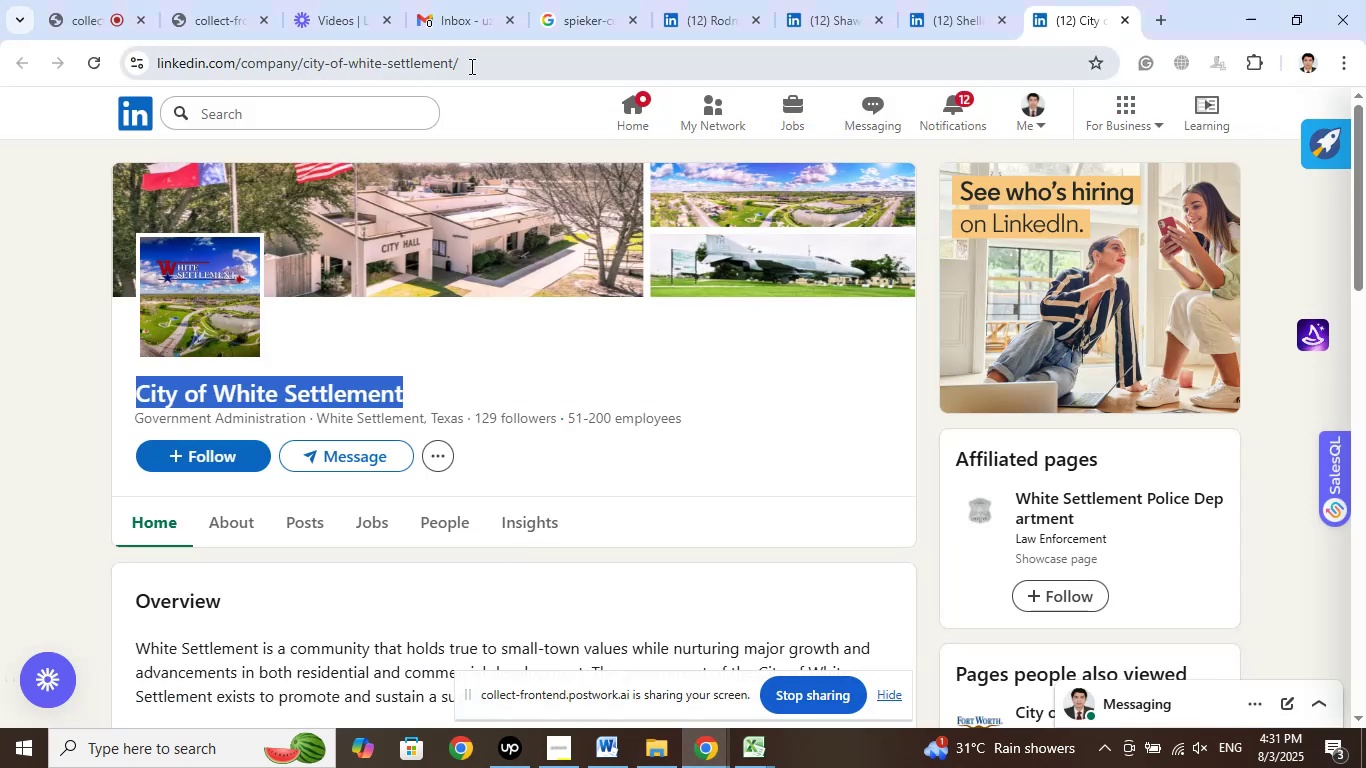 
left_click([478, 68])
 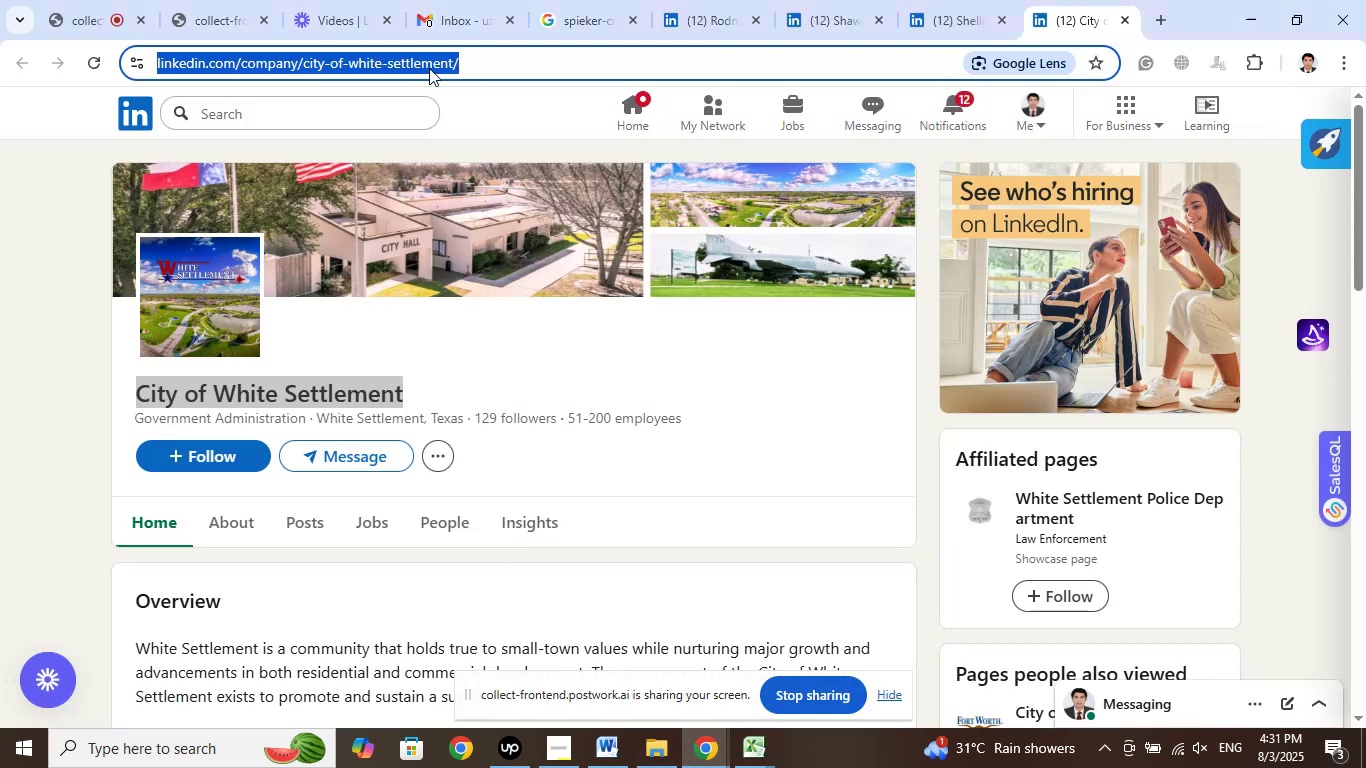 
right_click([393, 71])
 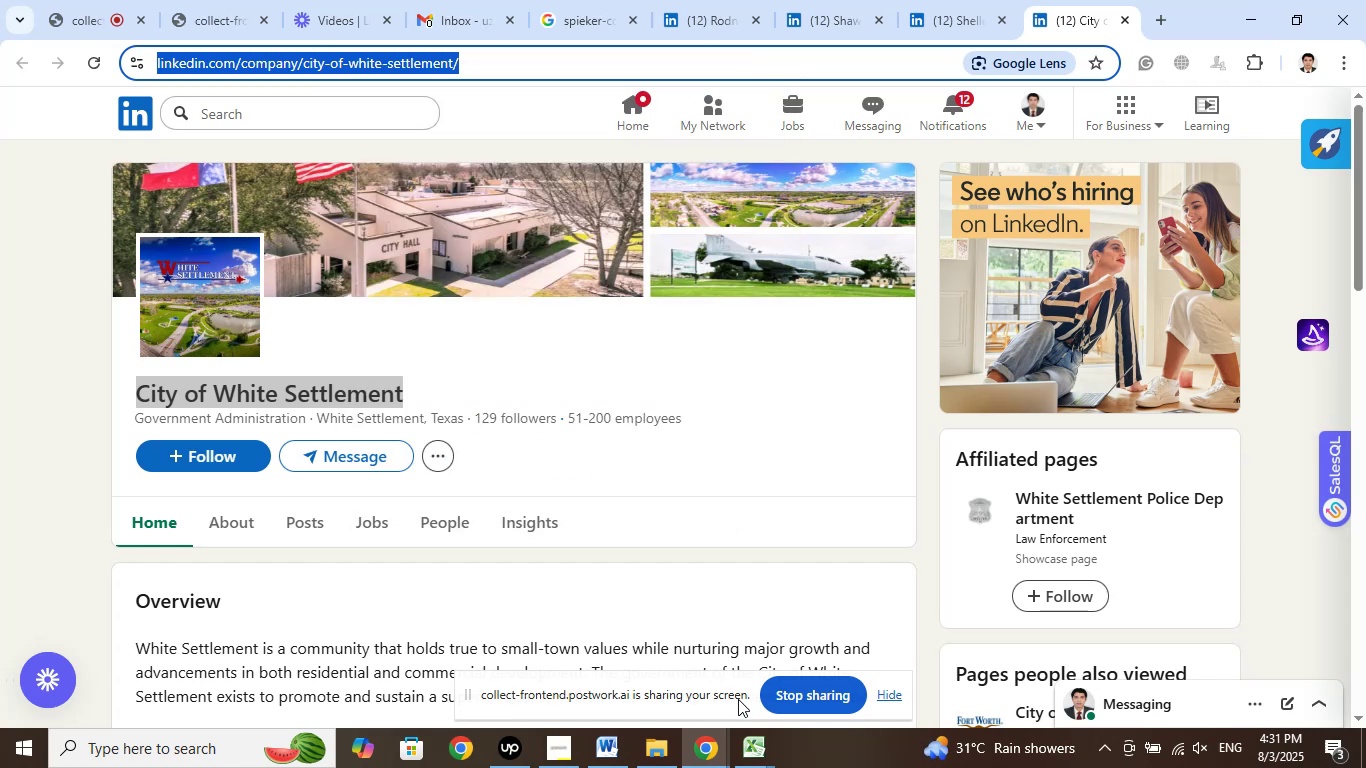 
left_click([660, 667])
 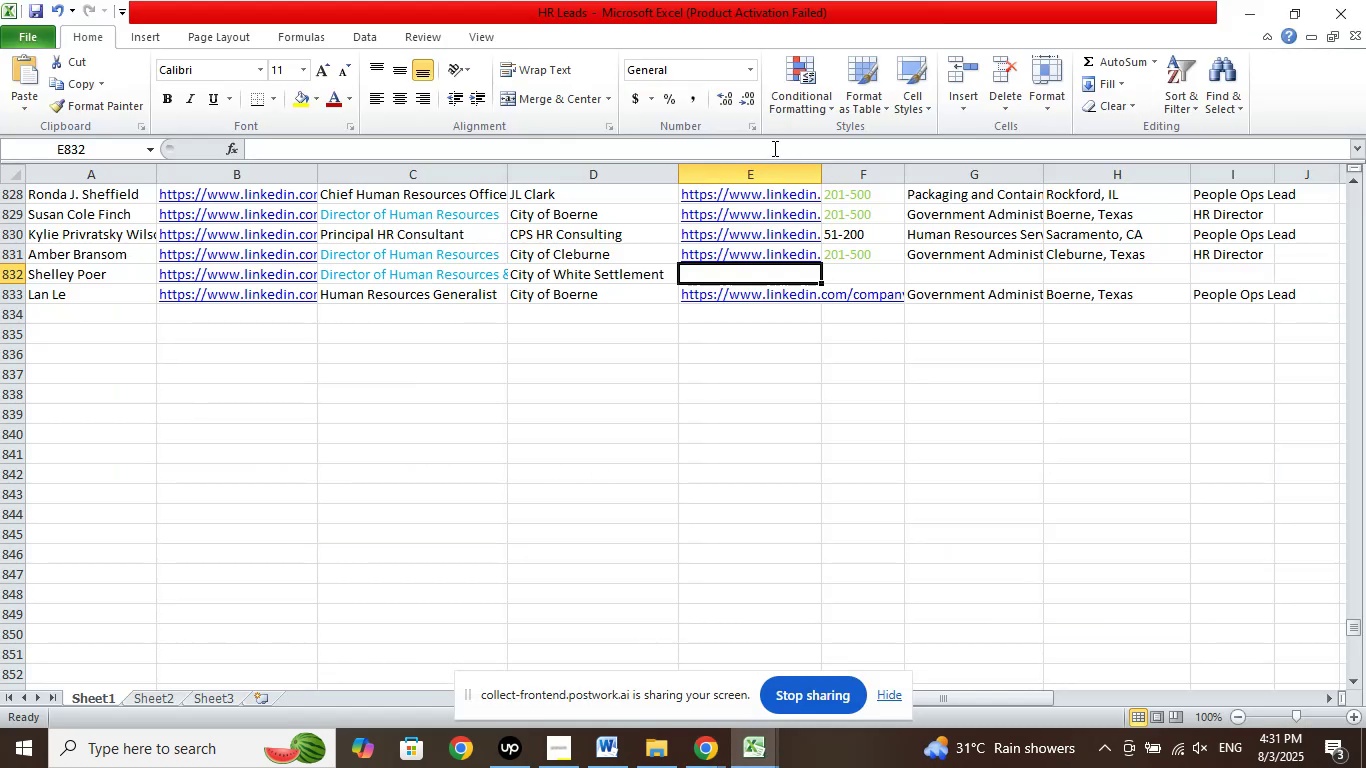 
right_click([771, 148])
 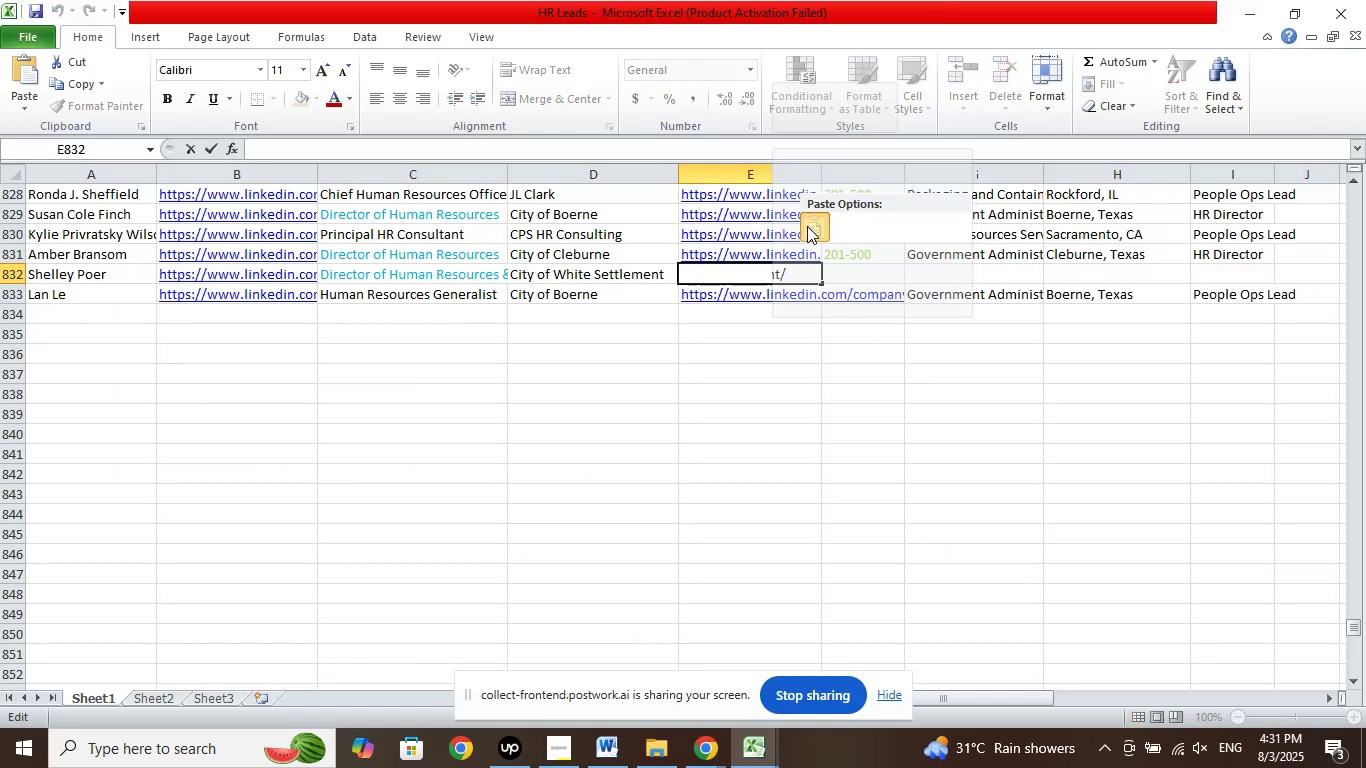 
left_click([807, 226])
 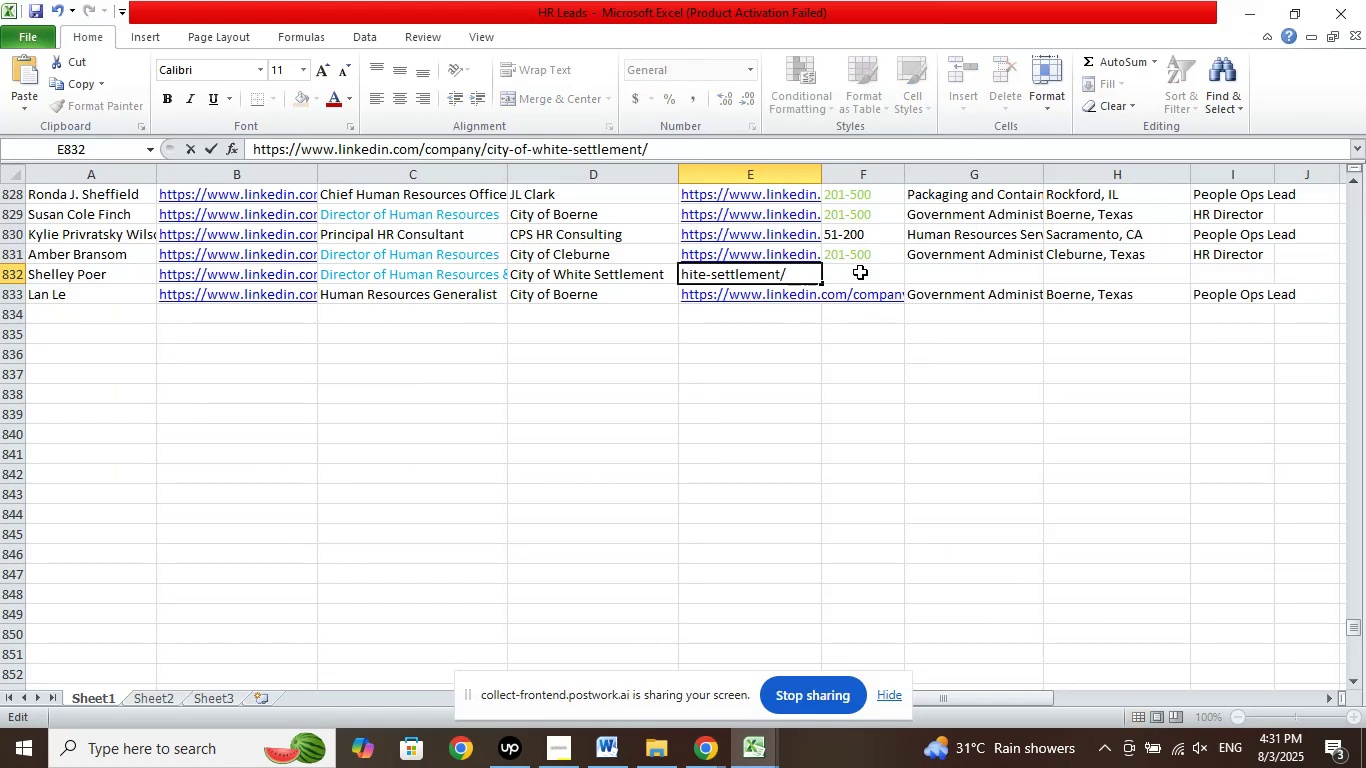 
left_click([861, 269])
 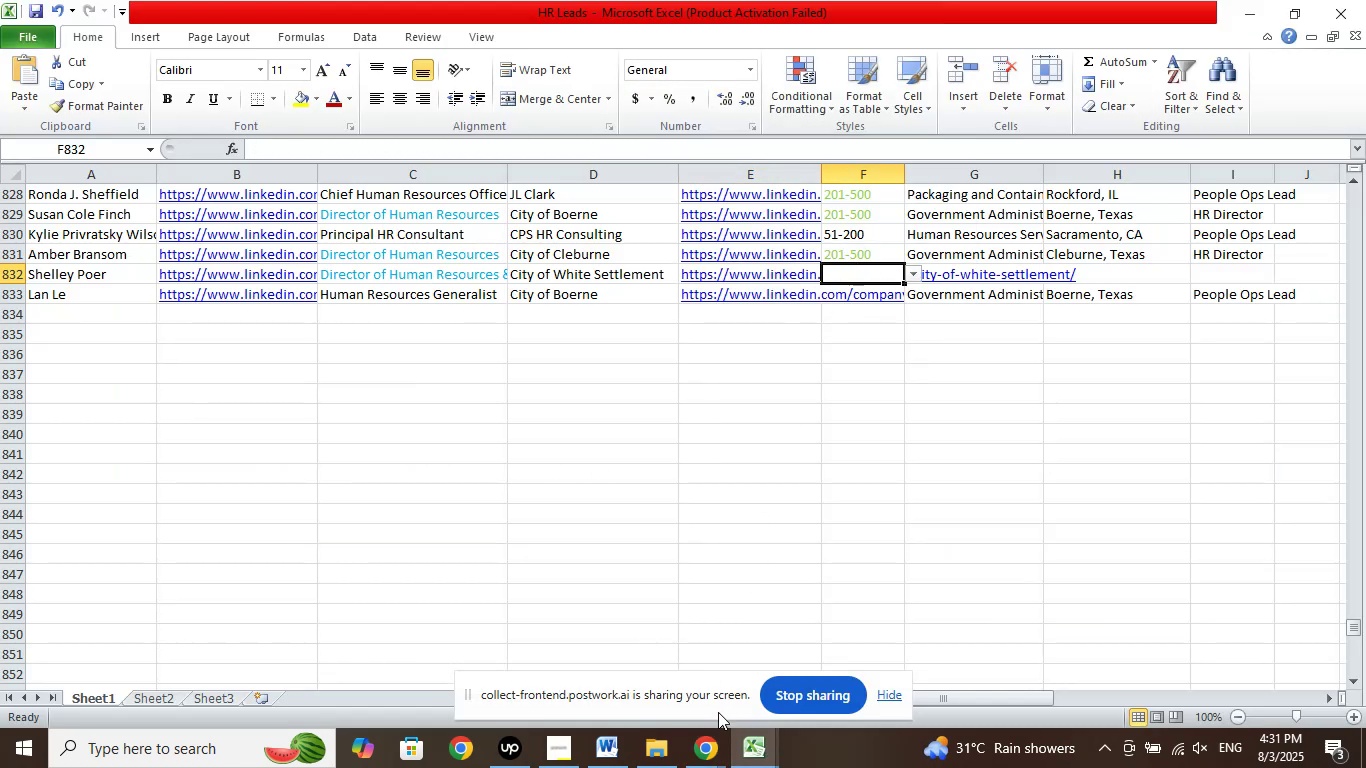 
left_click([709, 741])
 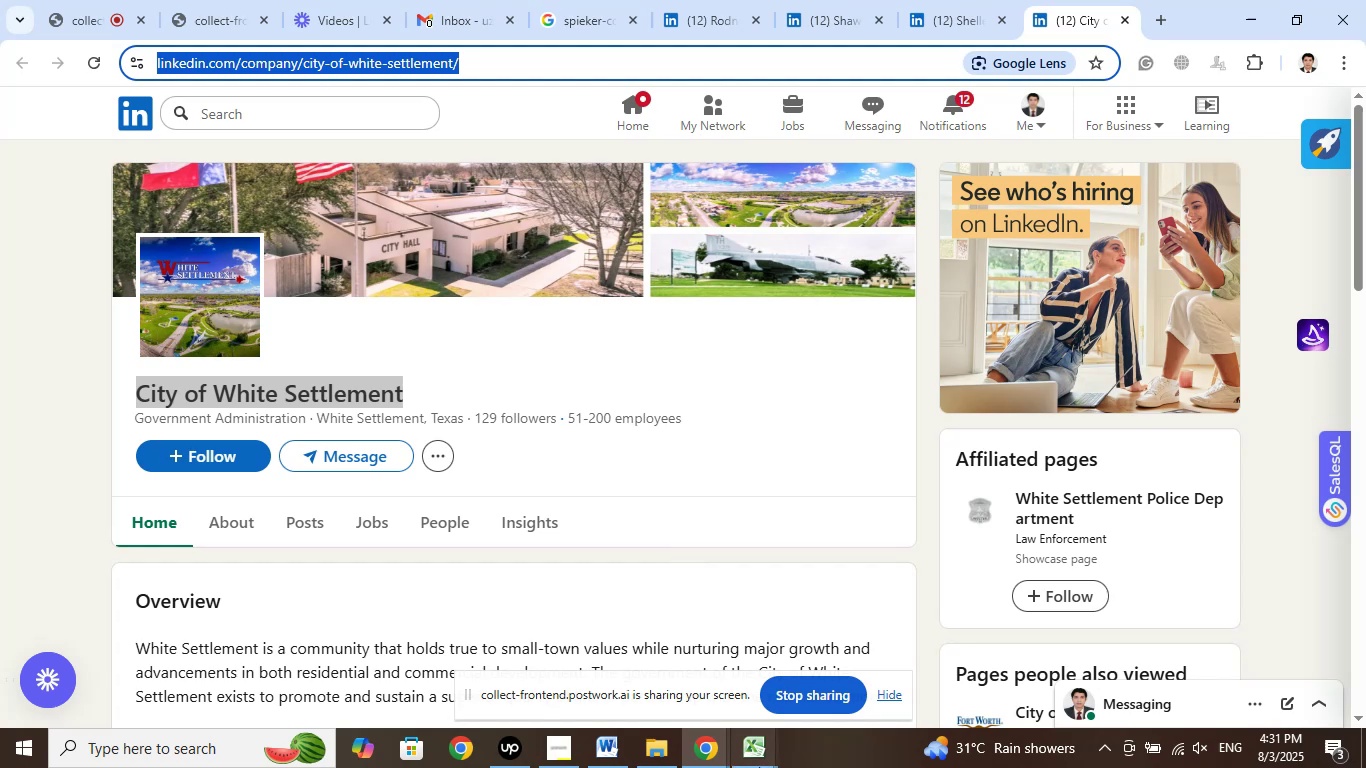 
left_click([750, 753])
 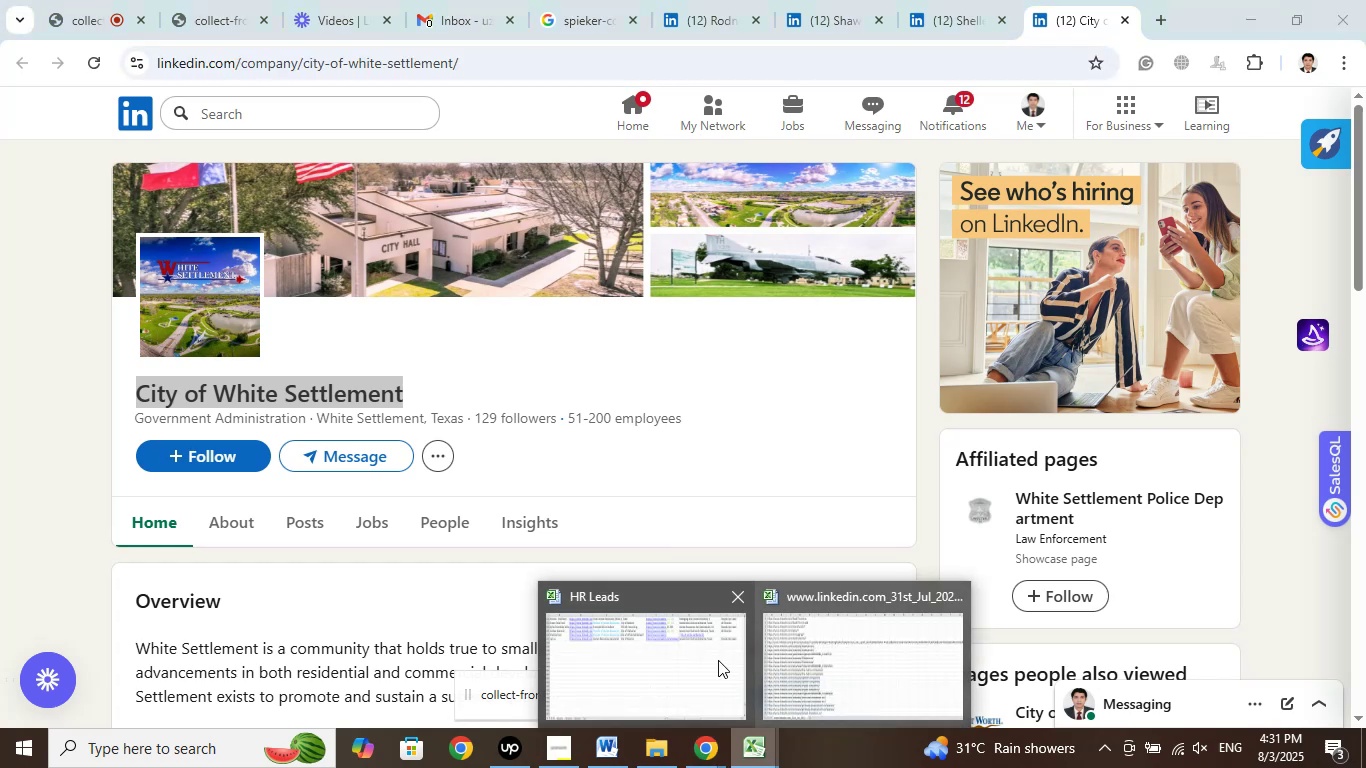 
left_click([669, 657])
 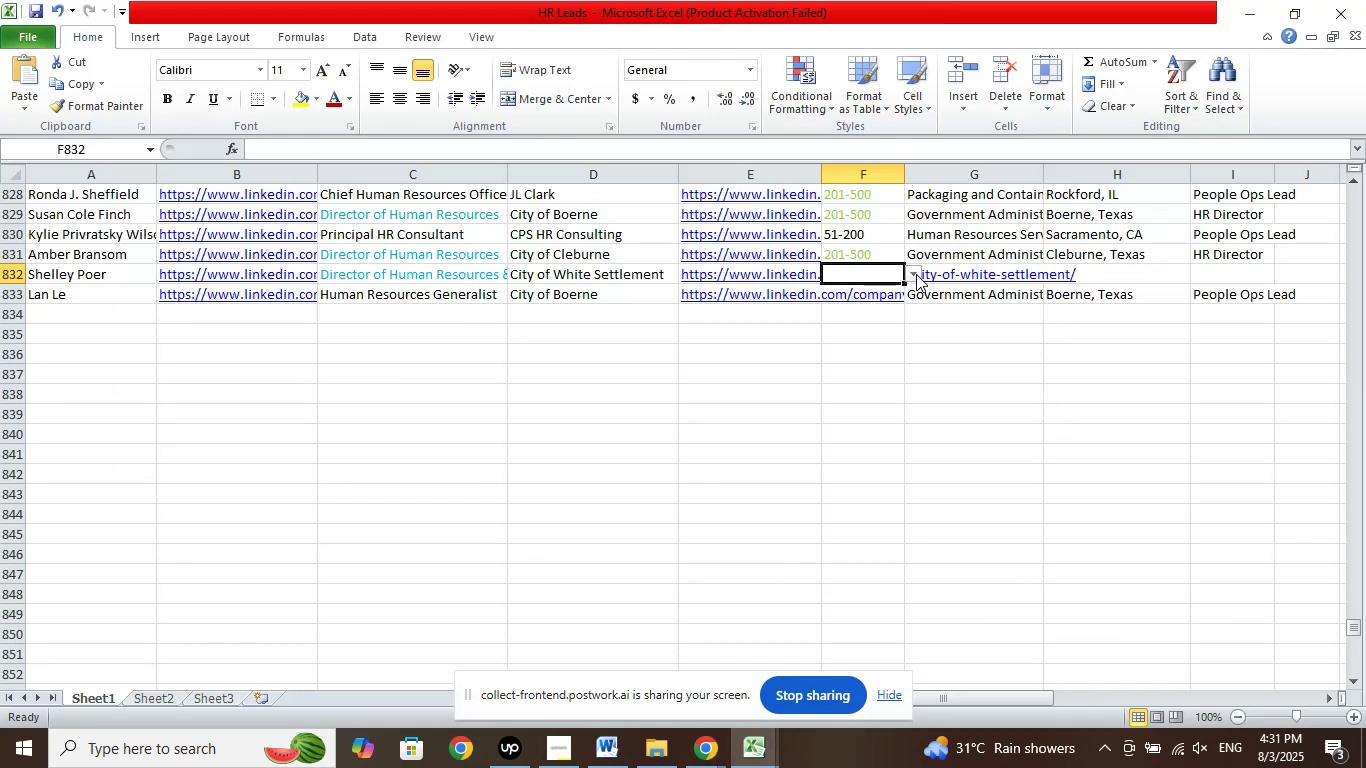 
left_click([910, 270])
 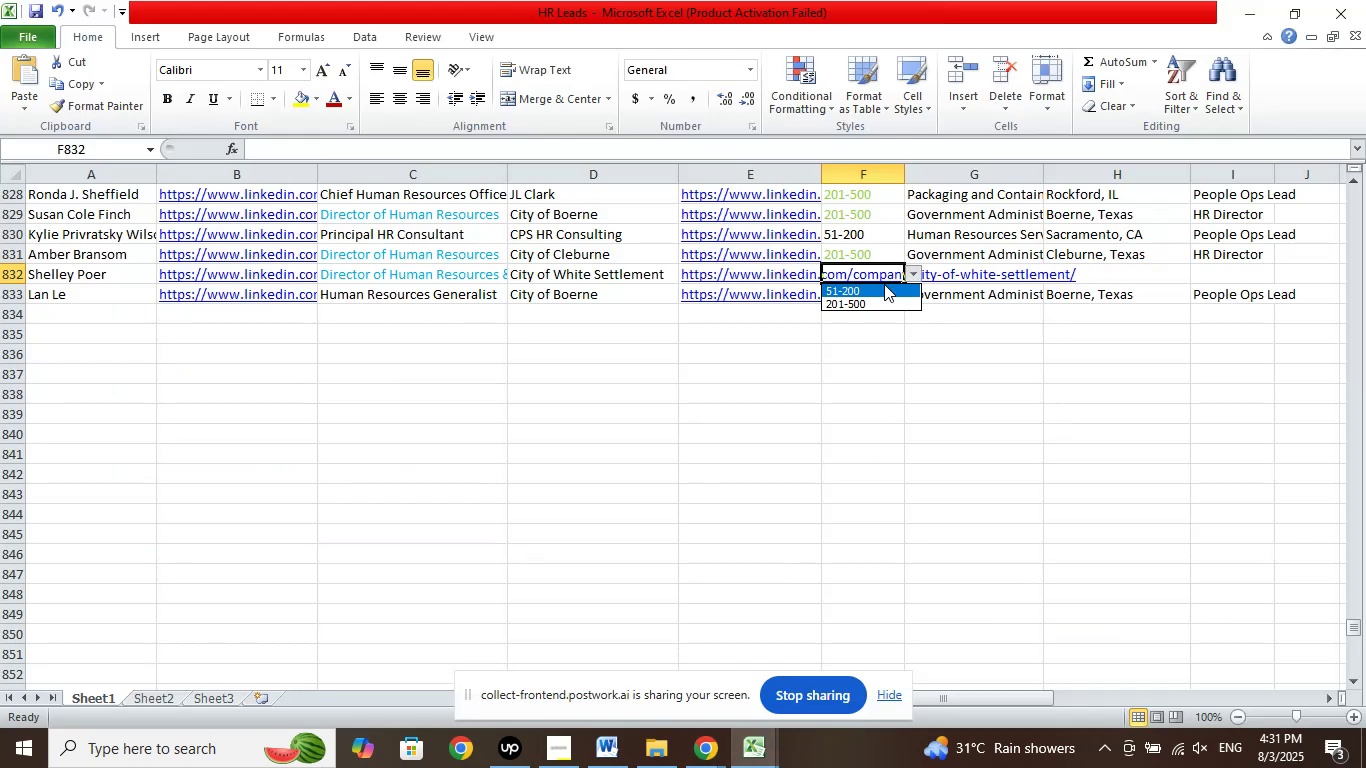 
left_click([884, 284])
 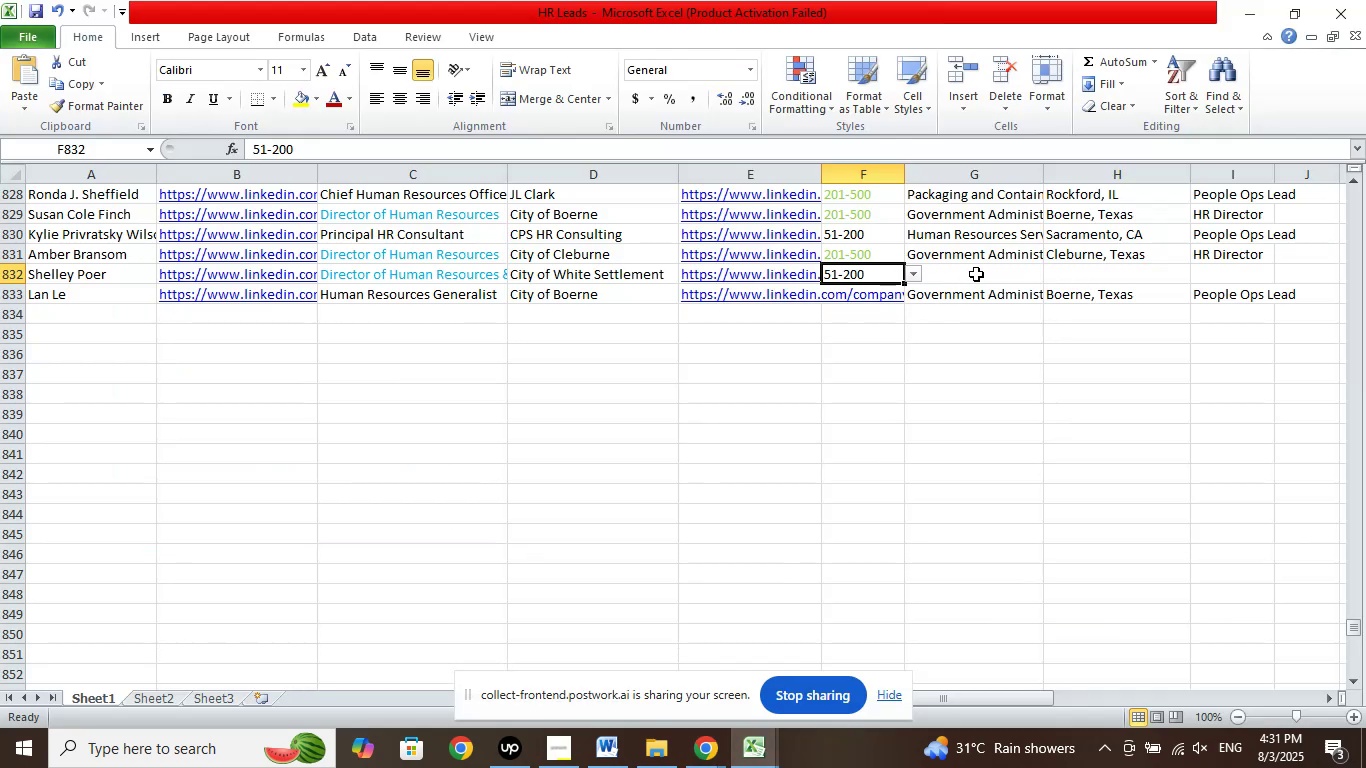 
left_click([976, 274])
 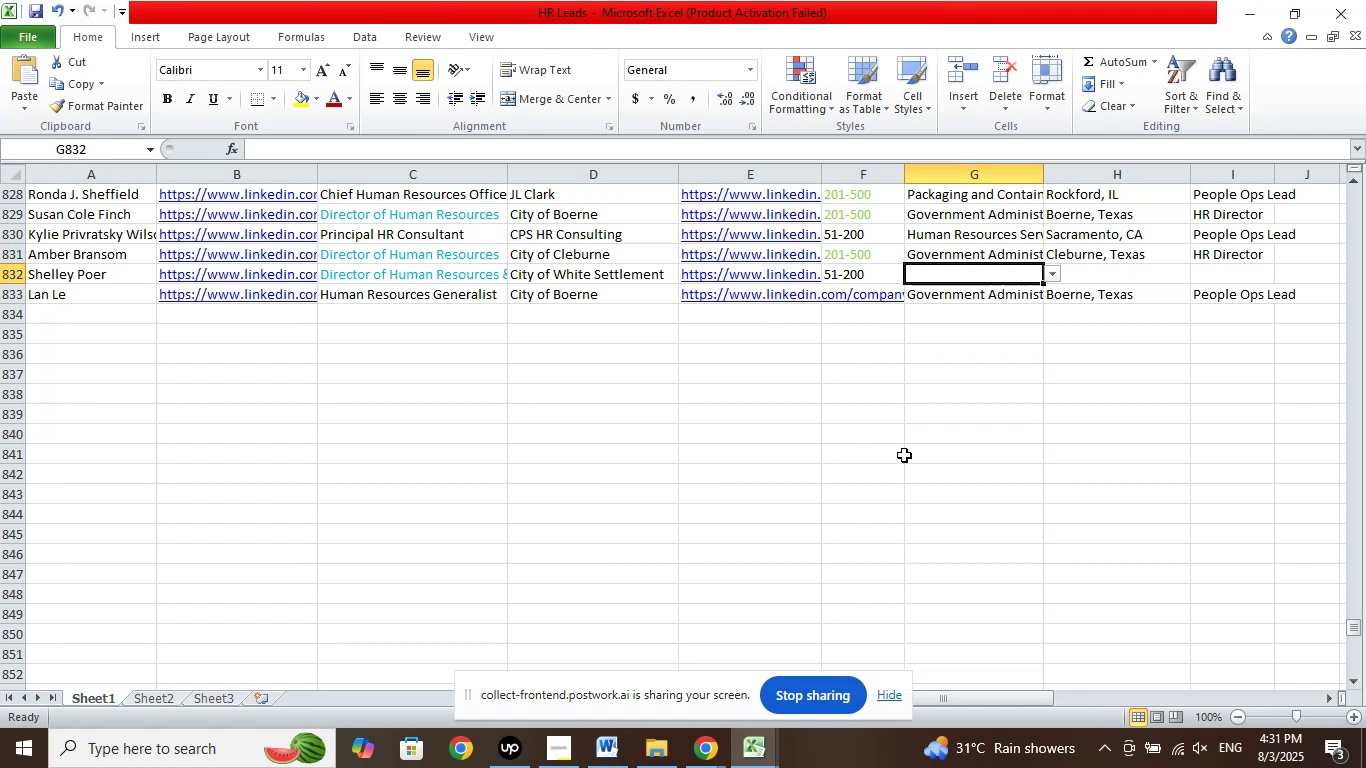 
wait(6.65)
 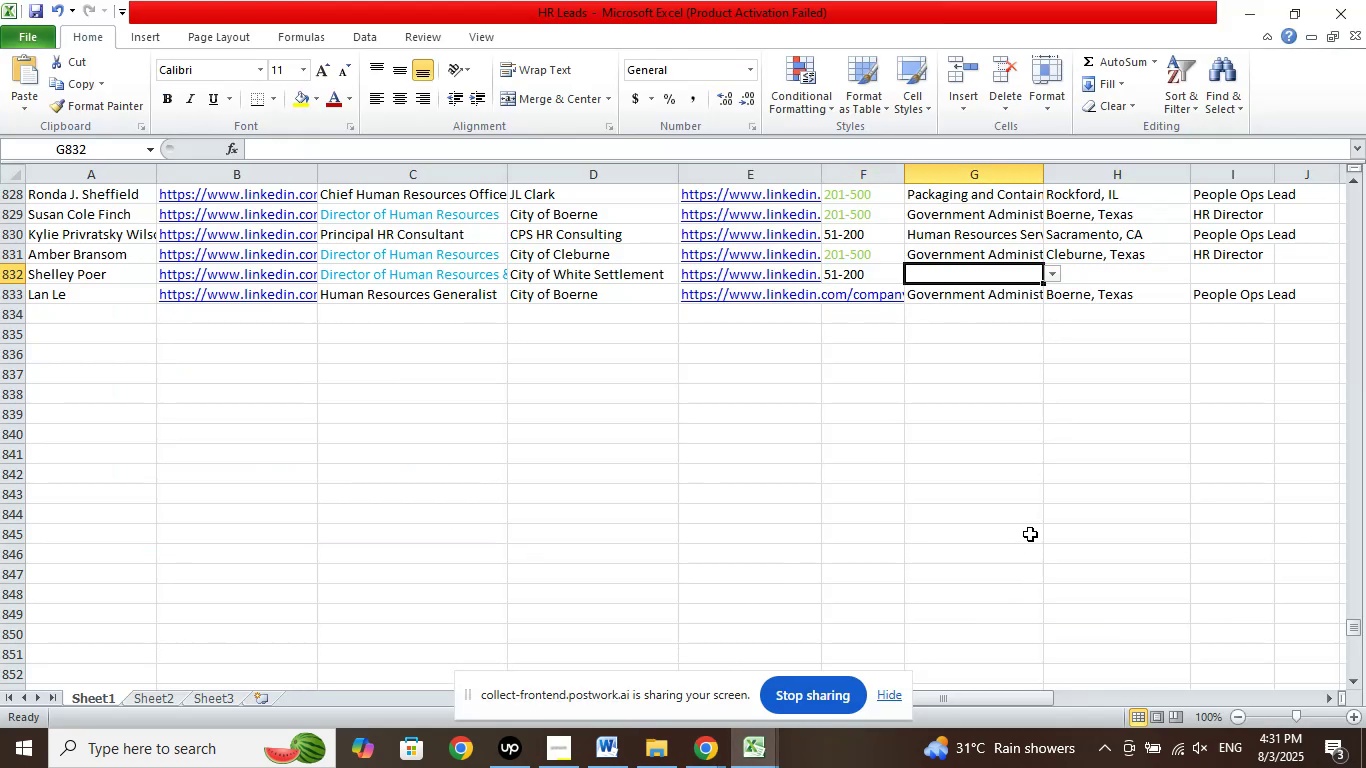 
left_click([36, 7])
 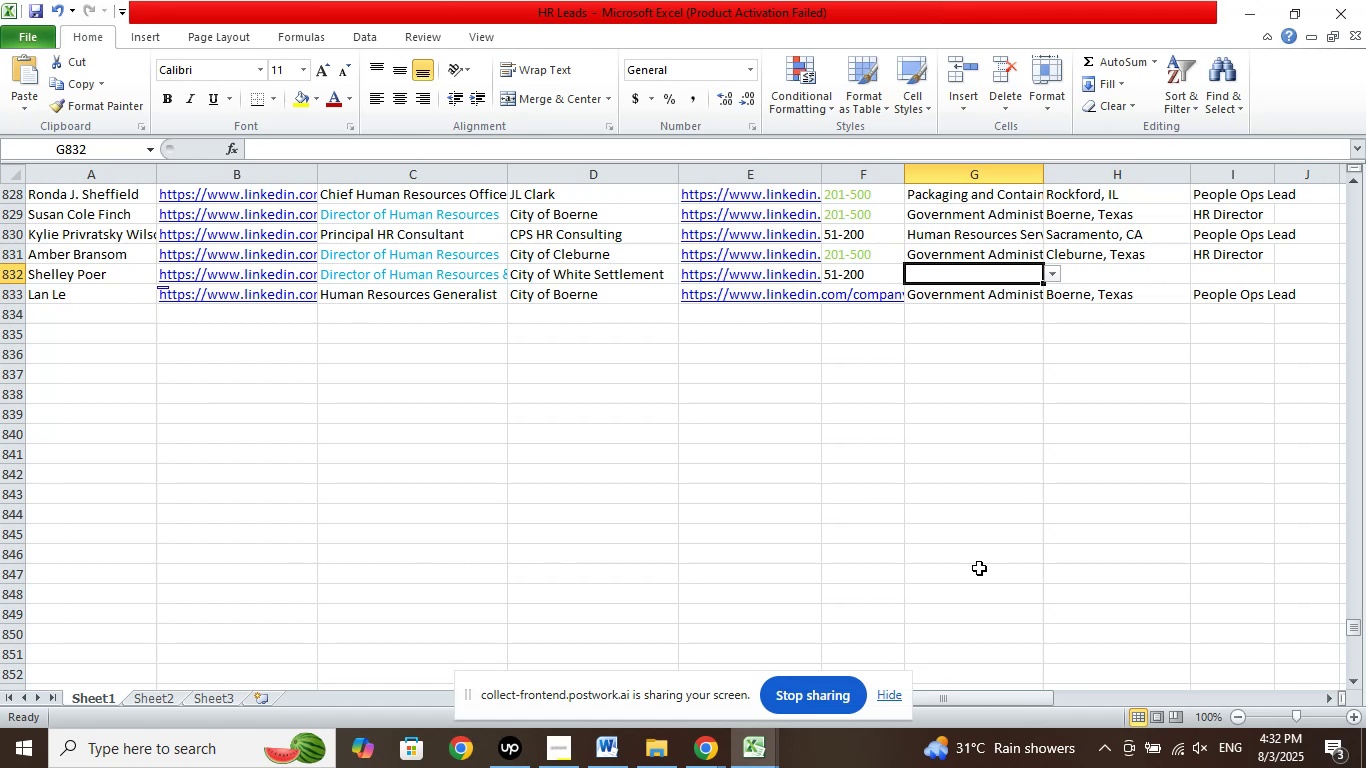 
wait(26.33)
 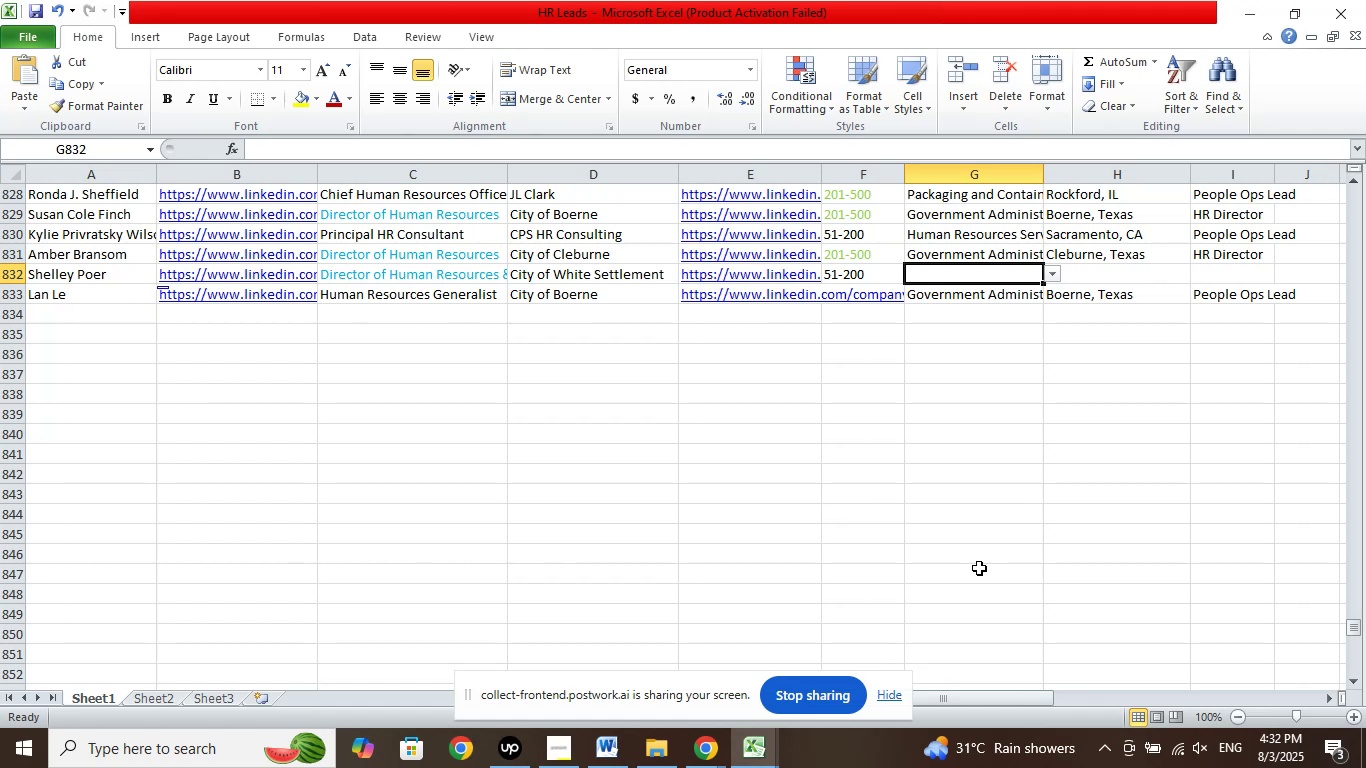 
left_click([654, 694])
 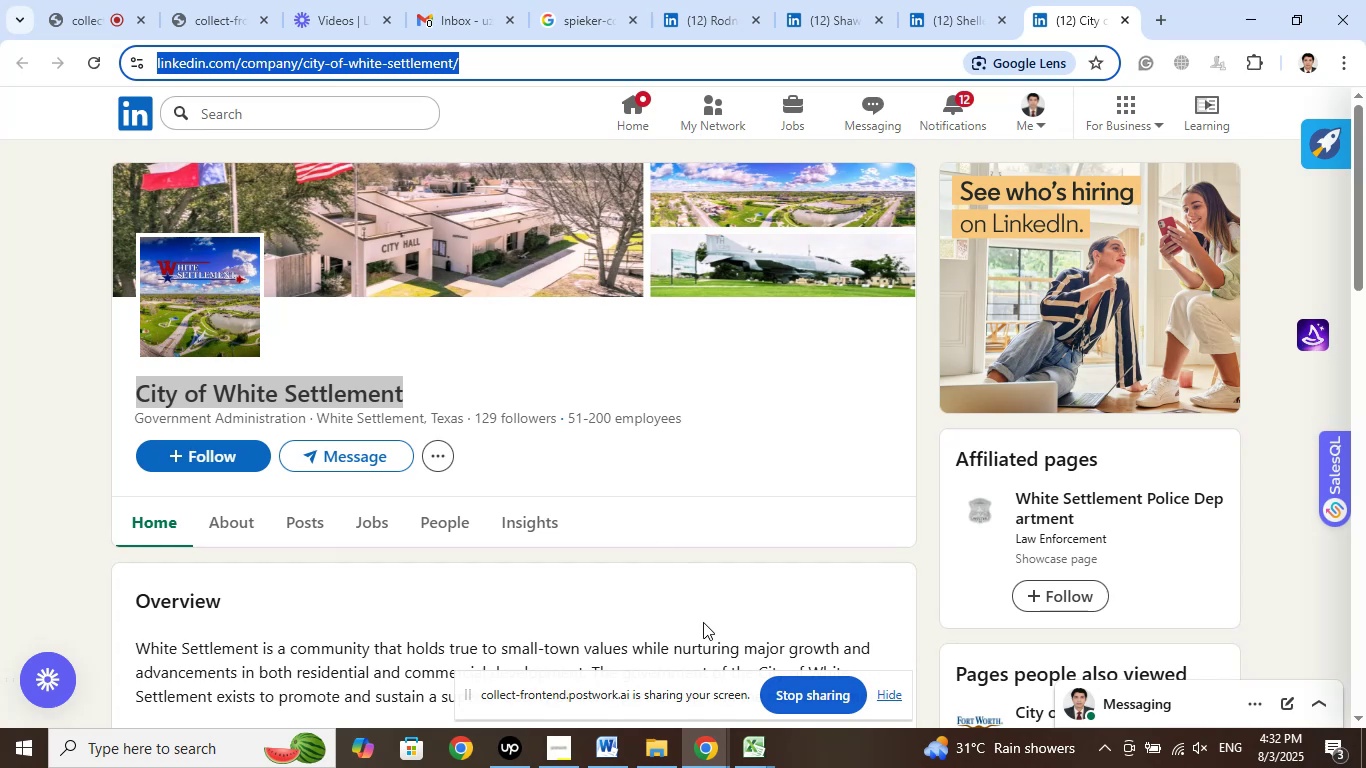 
left_click([758, 747])
 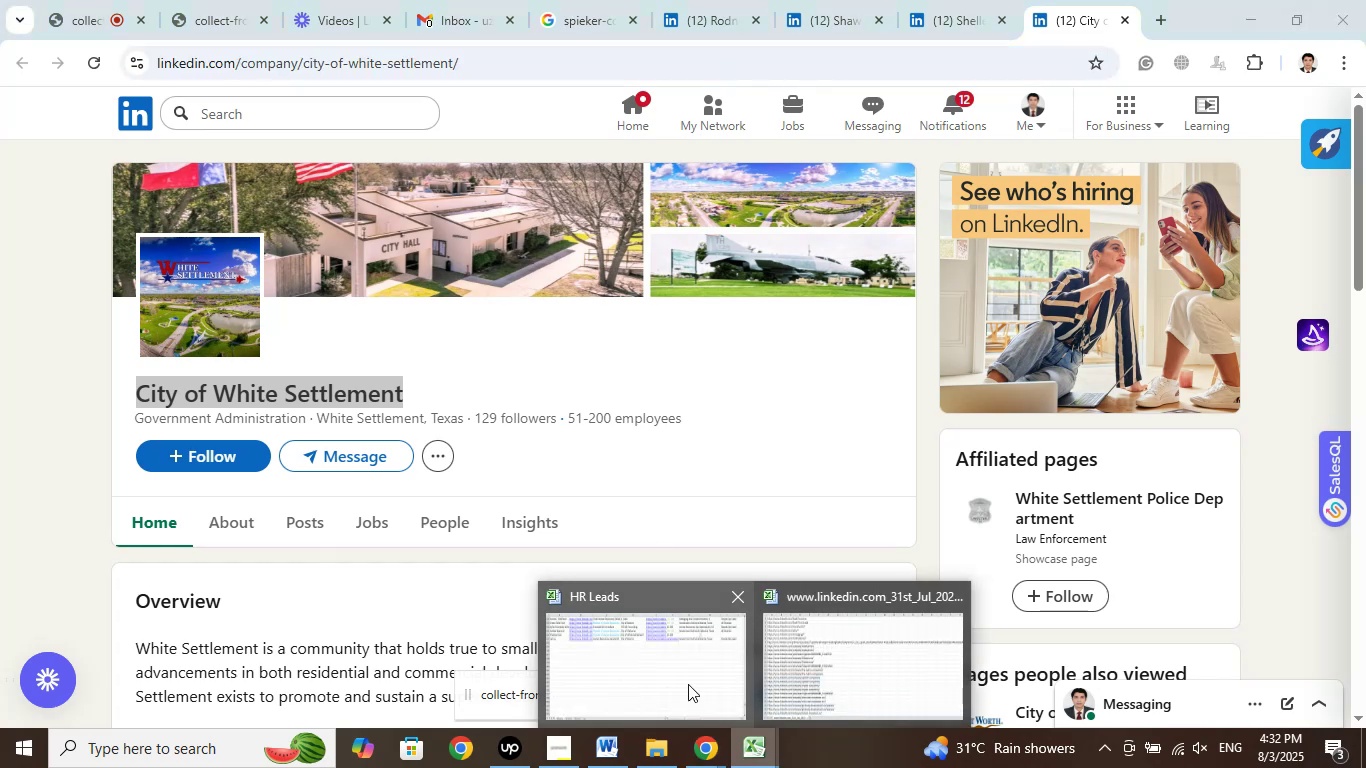 
left_click([662, 662])
 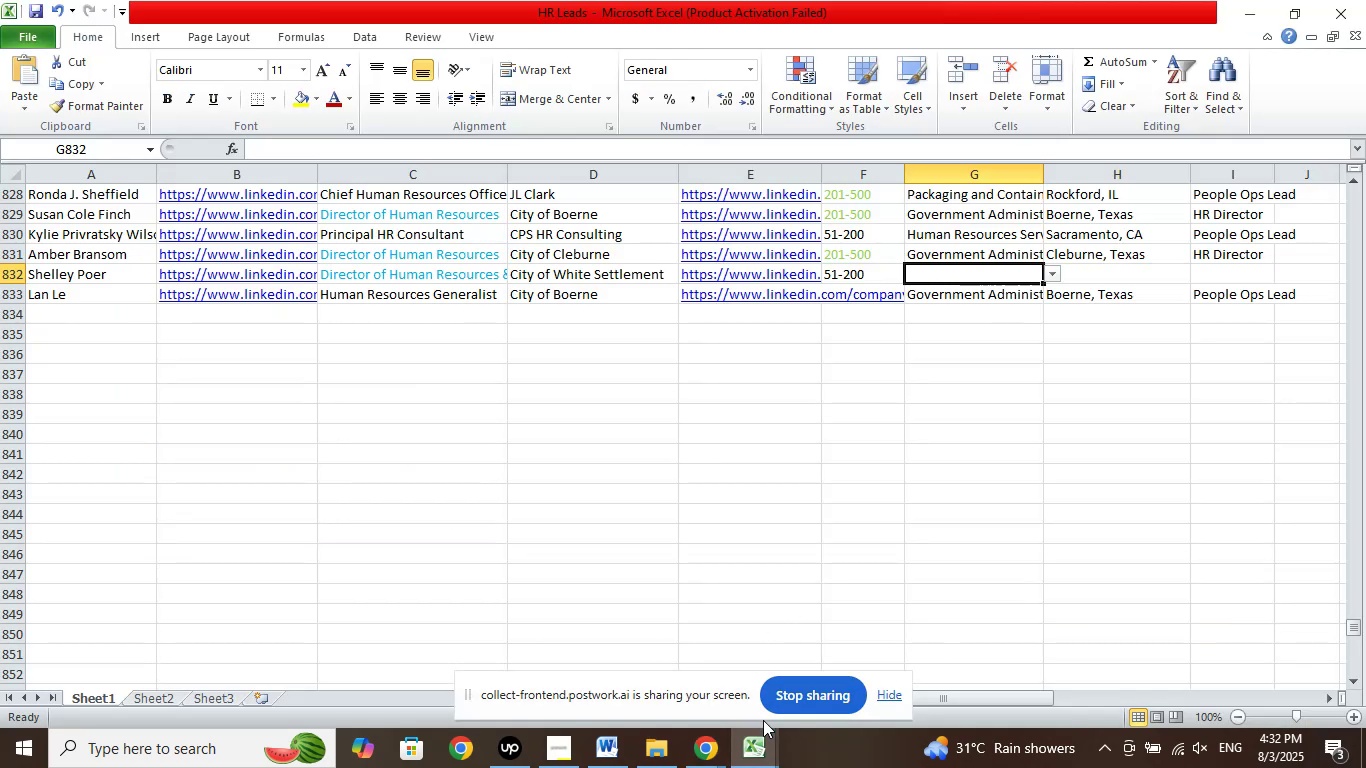 
left_click([713, 749])
 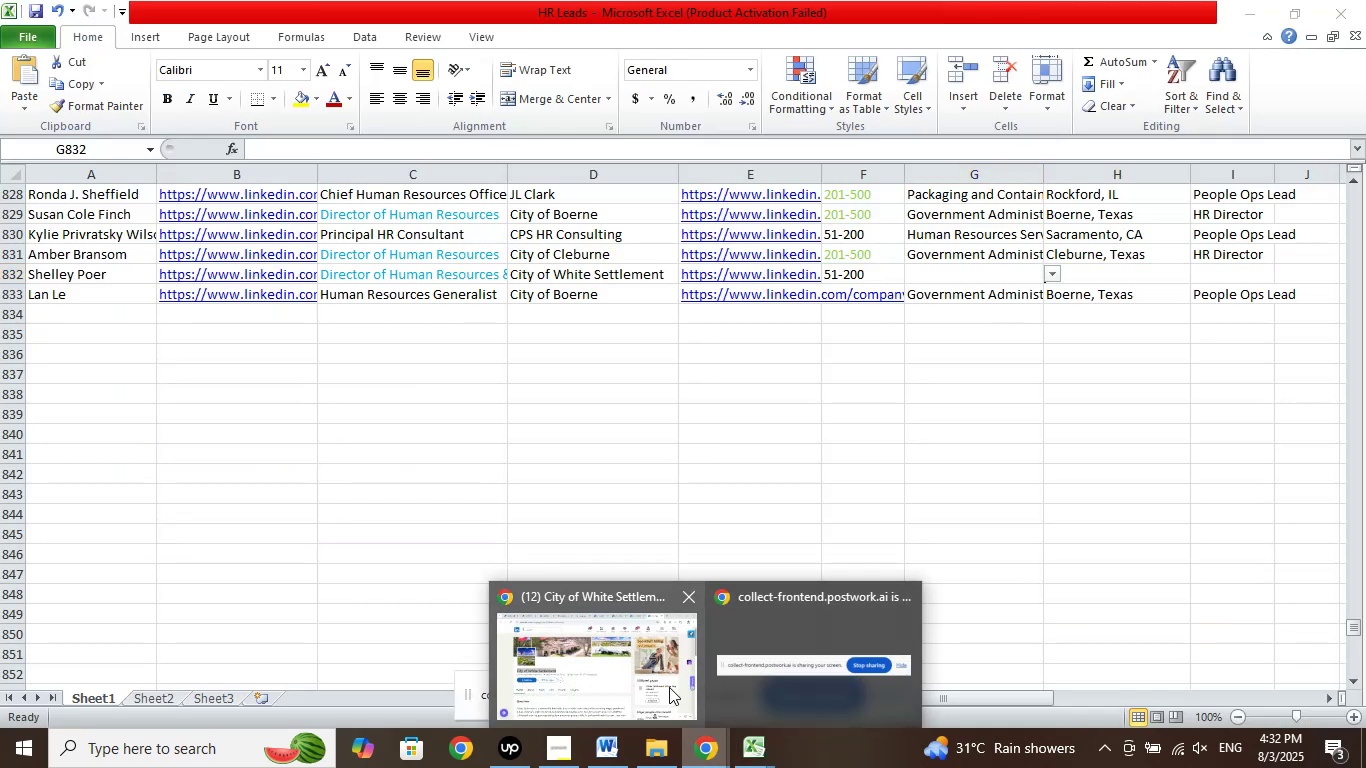 
left_click([664, 682])
 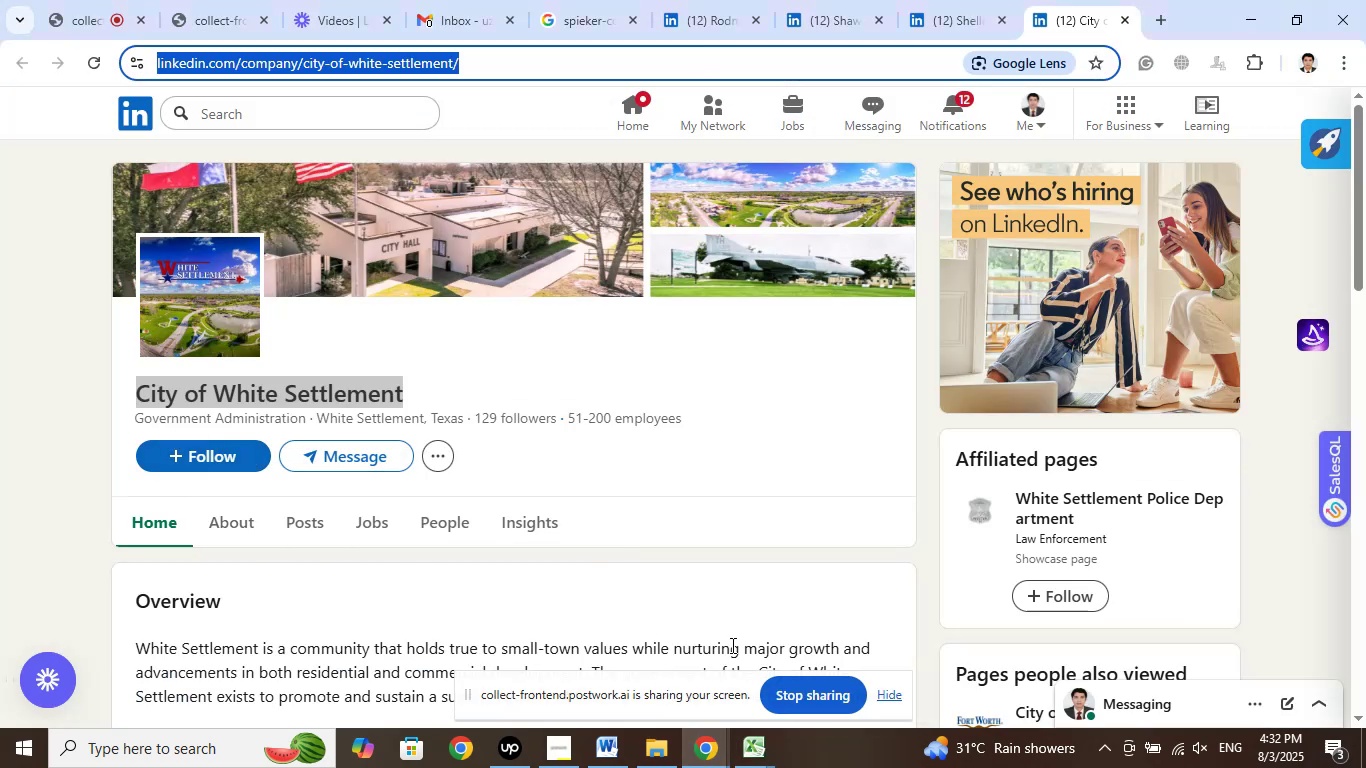 
left_click([757, 749])
 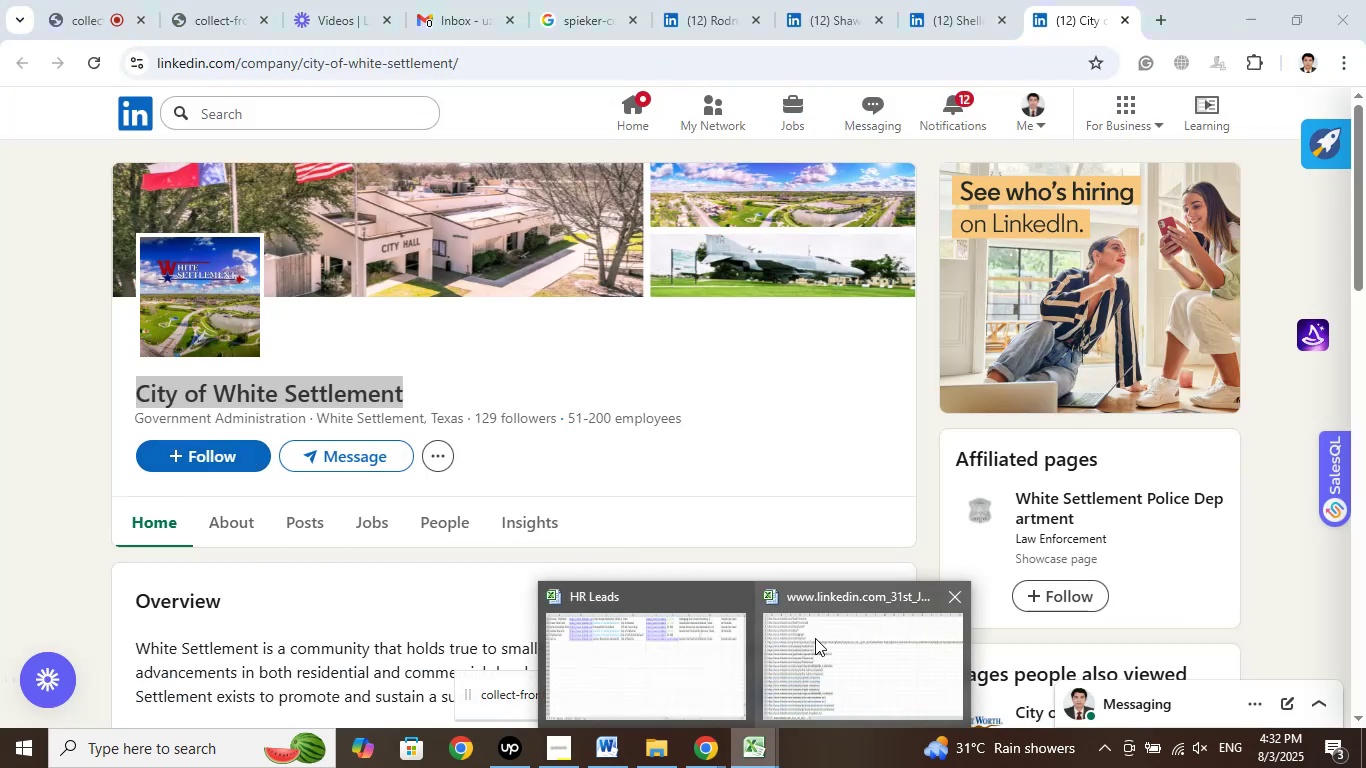 
left_click([703, 647])
 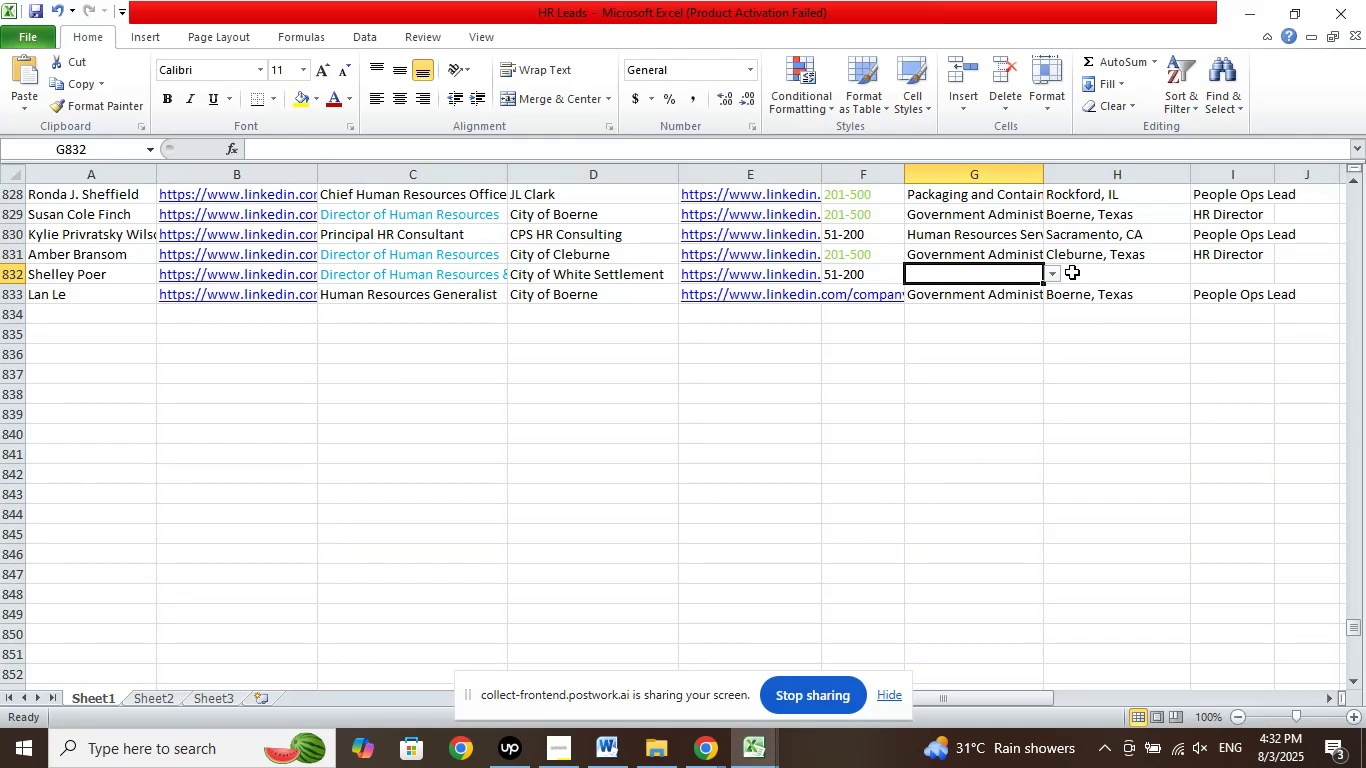 
left_click([1056, 278])
 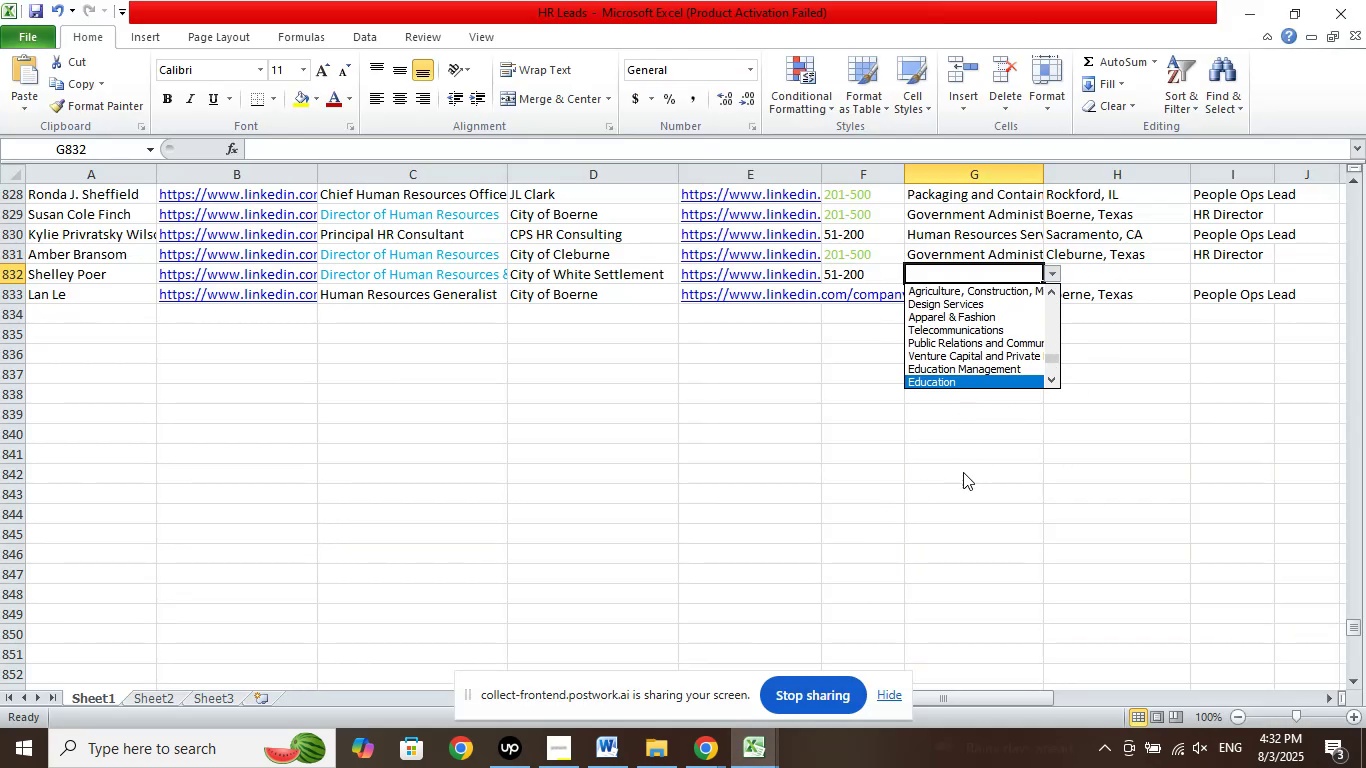 
key(ArrowDown)
 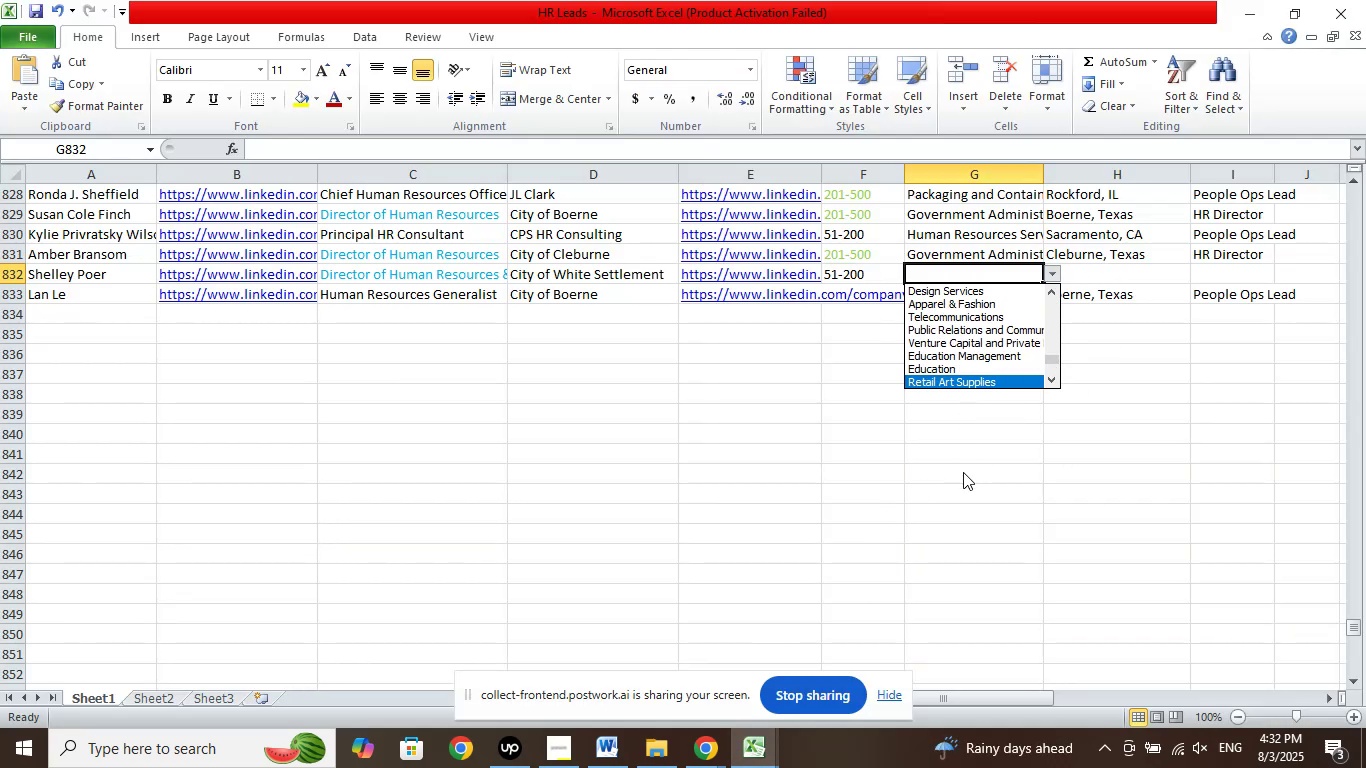 
key(ArrowDown)
 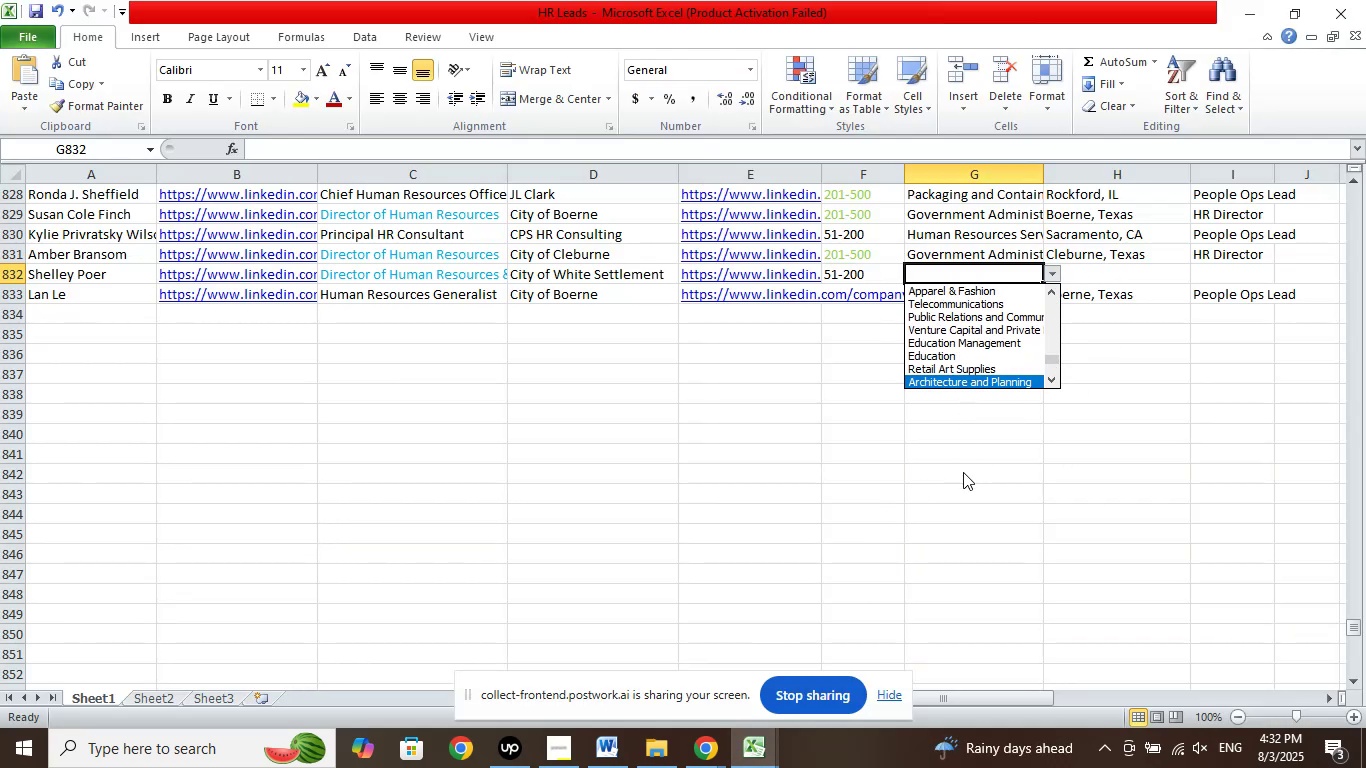 
key(ArrowDown)
 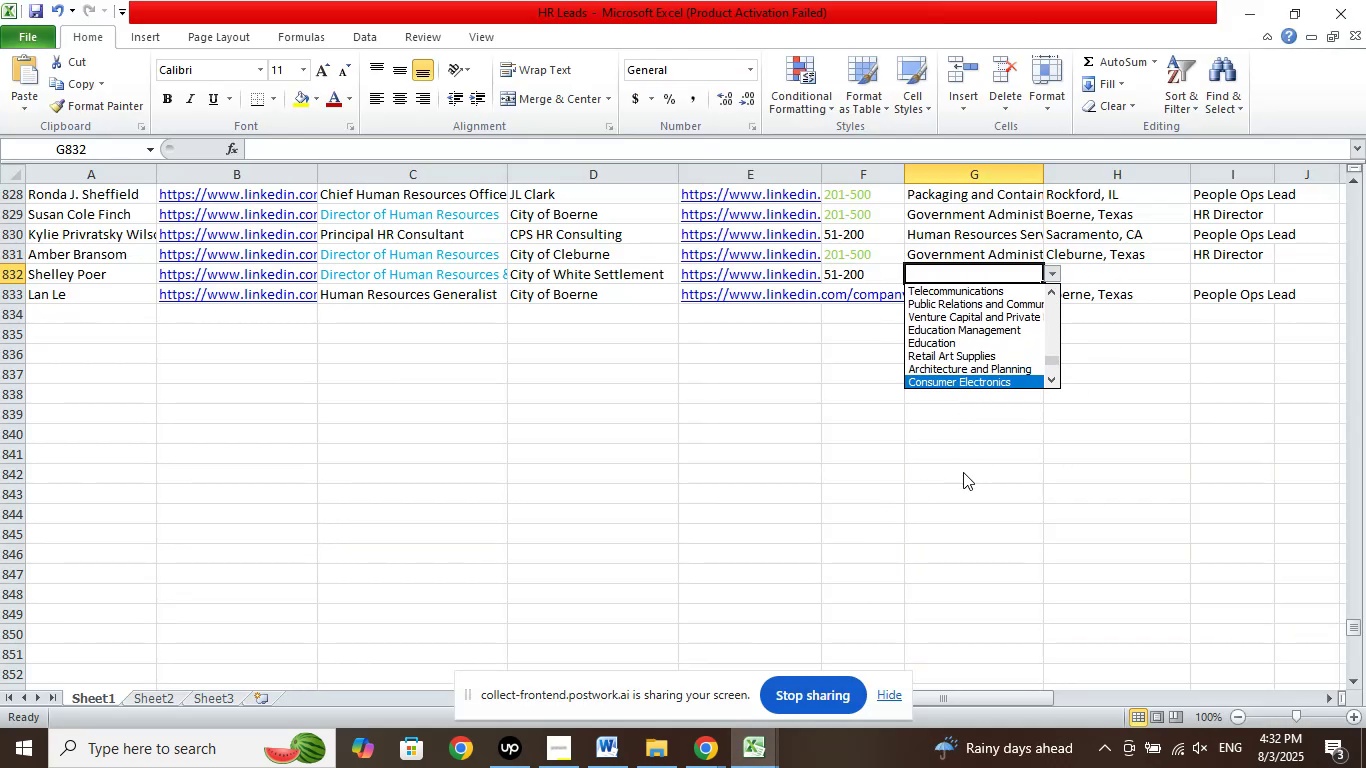 
key(ArrowDown)
 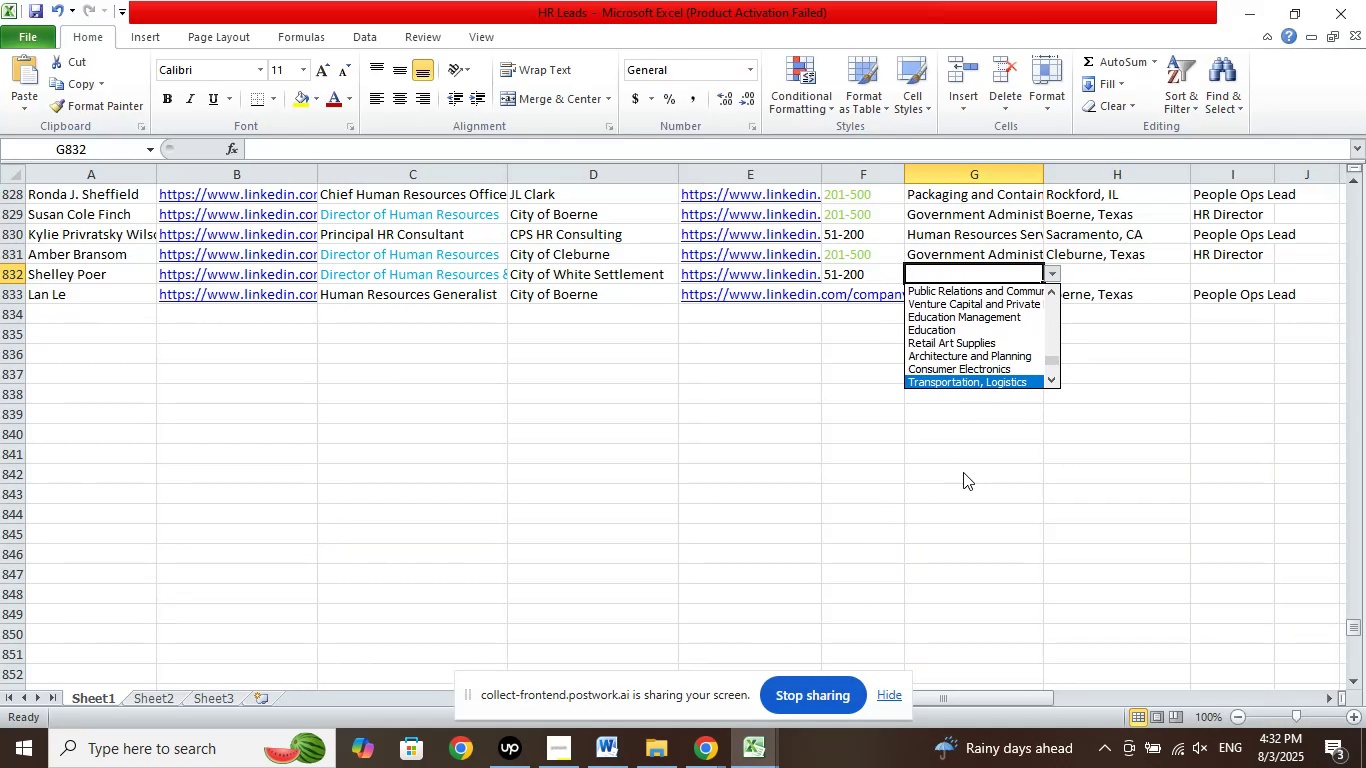 
key(ArrowDown)
 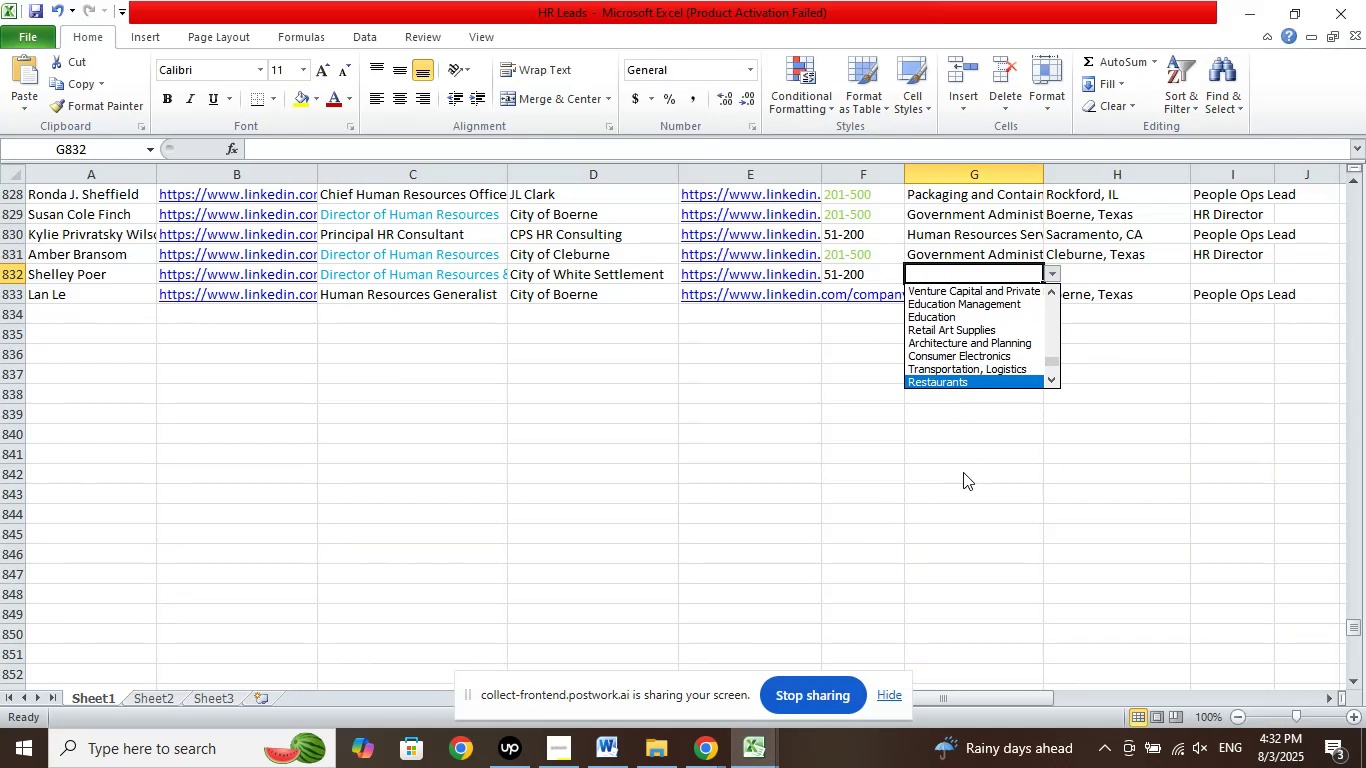 
key(ArrowDown)
 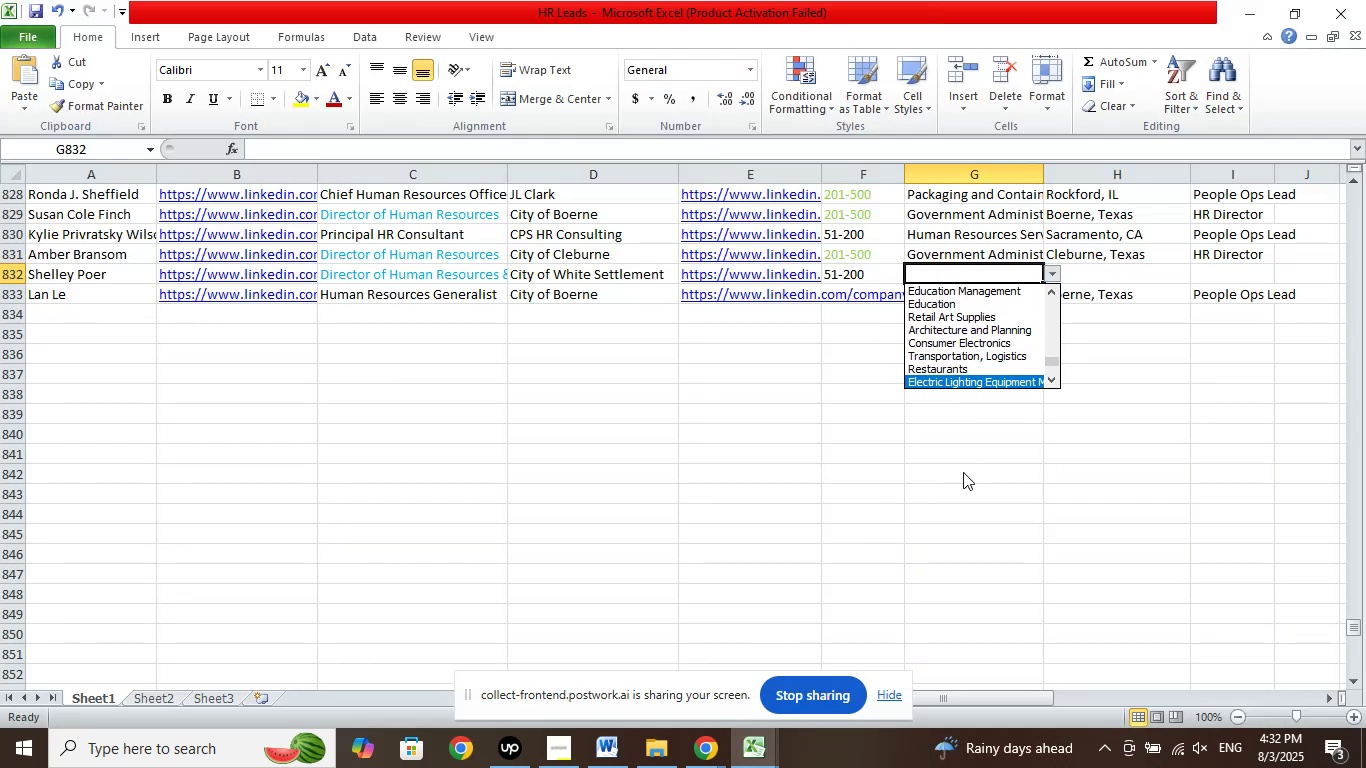 
key(ArrowDown)
 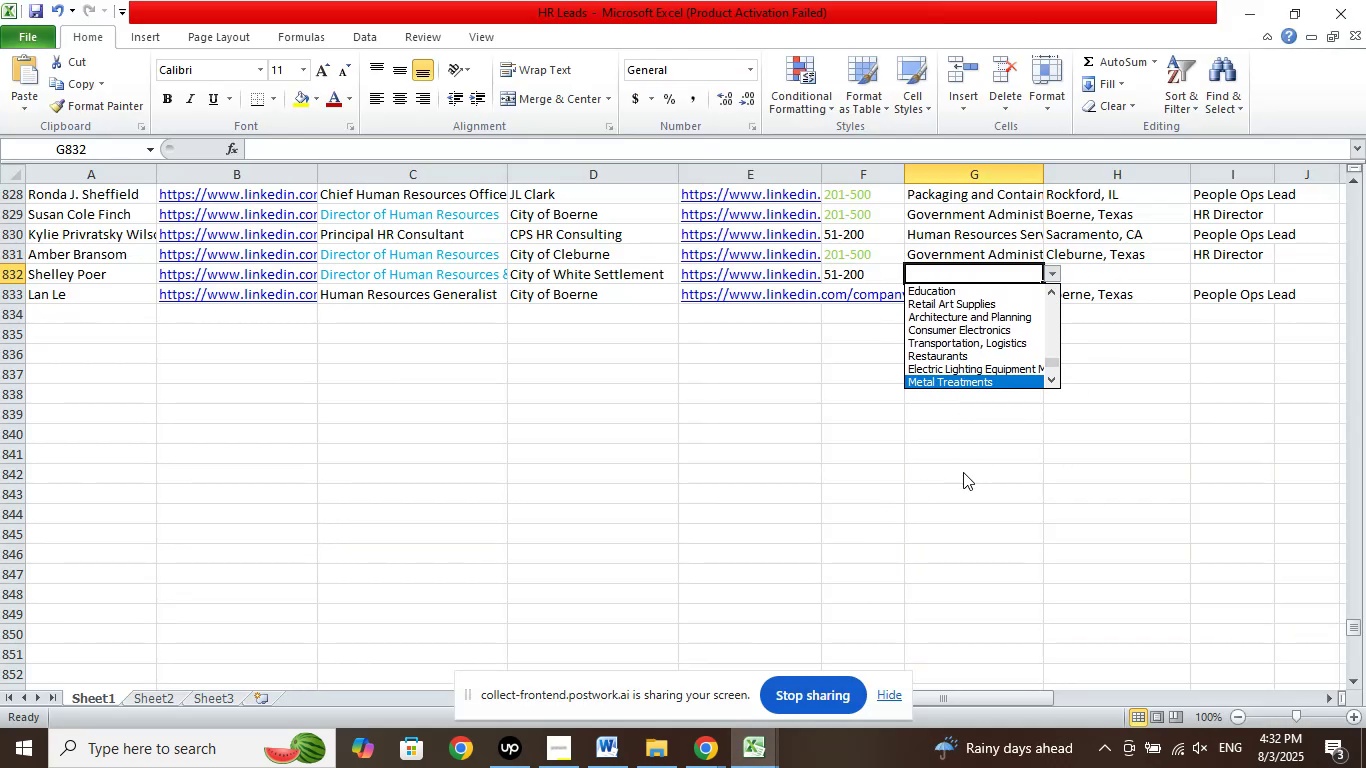 
key(ArrowDown)
 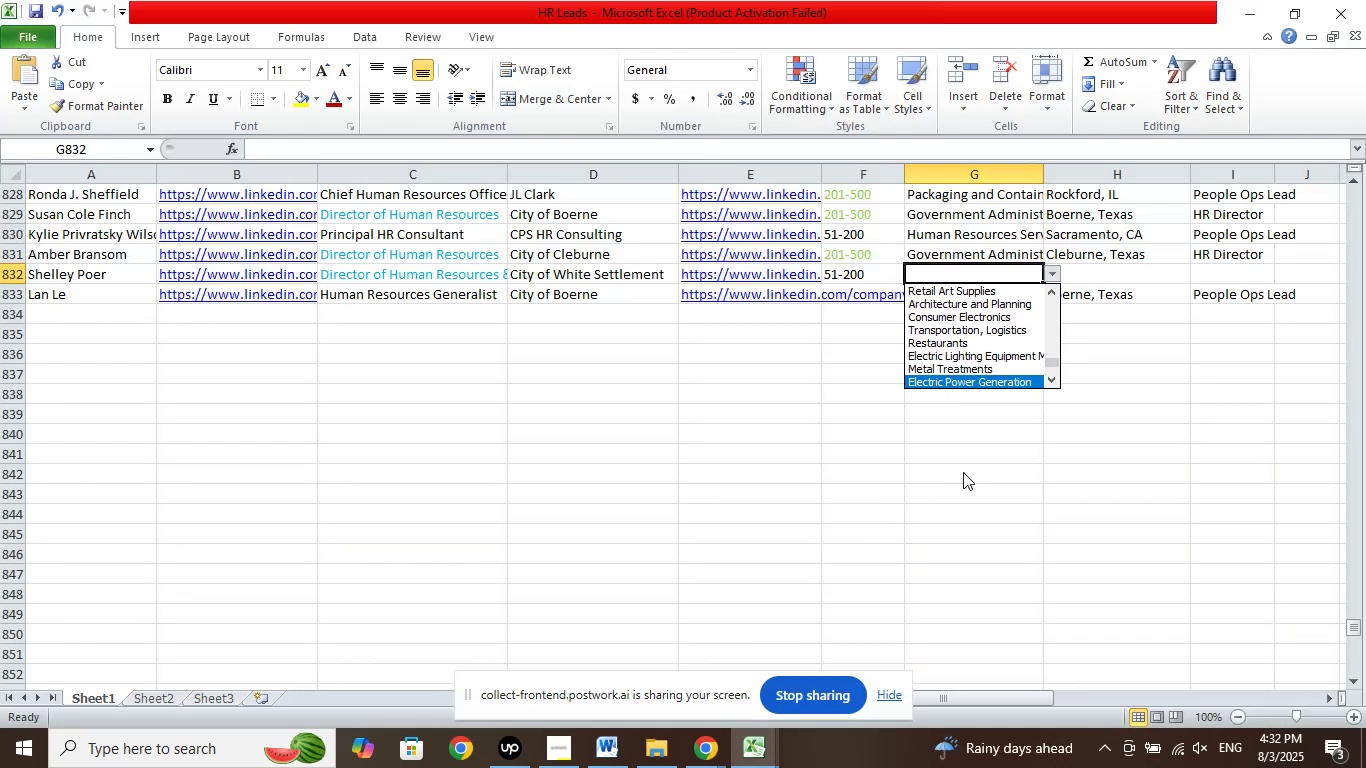 
key(ArrowDown)
 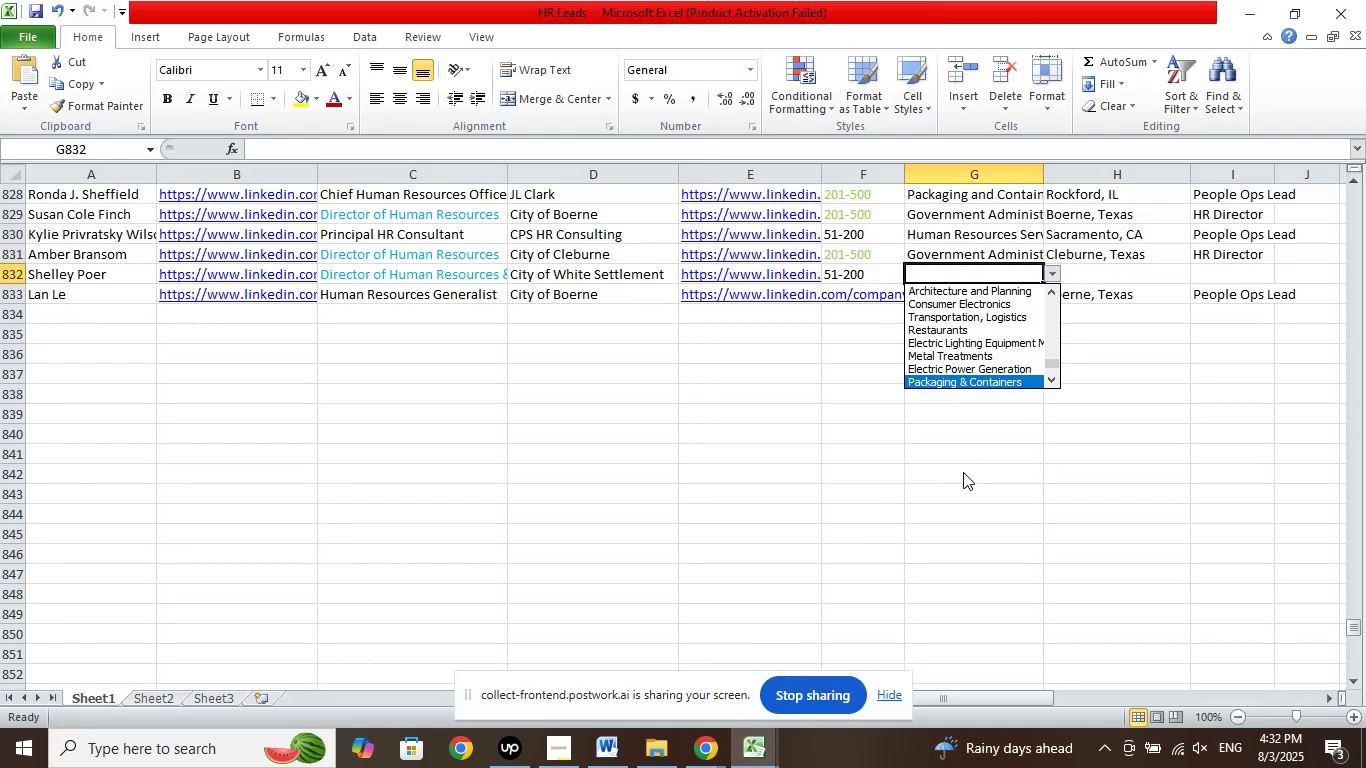 
key(ArrowDown)
 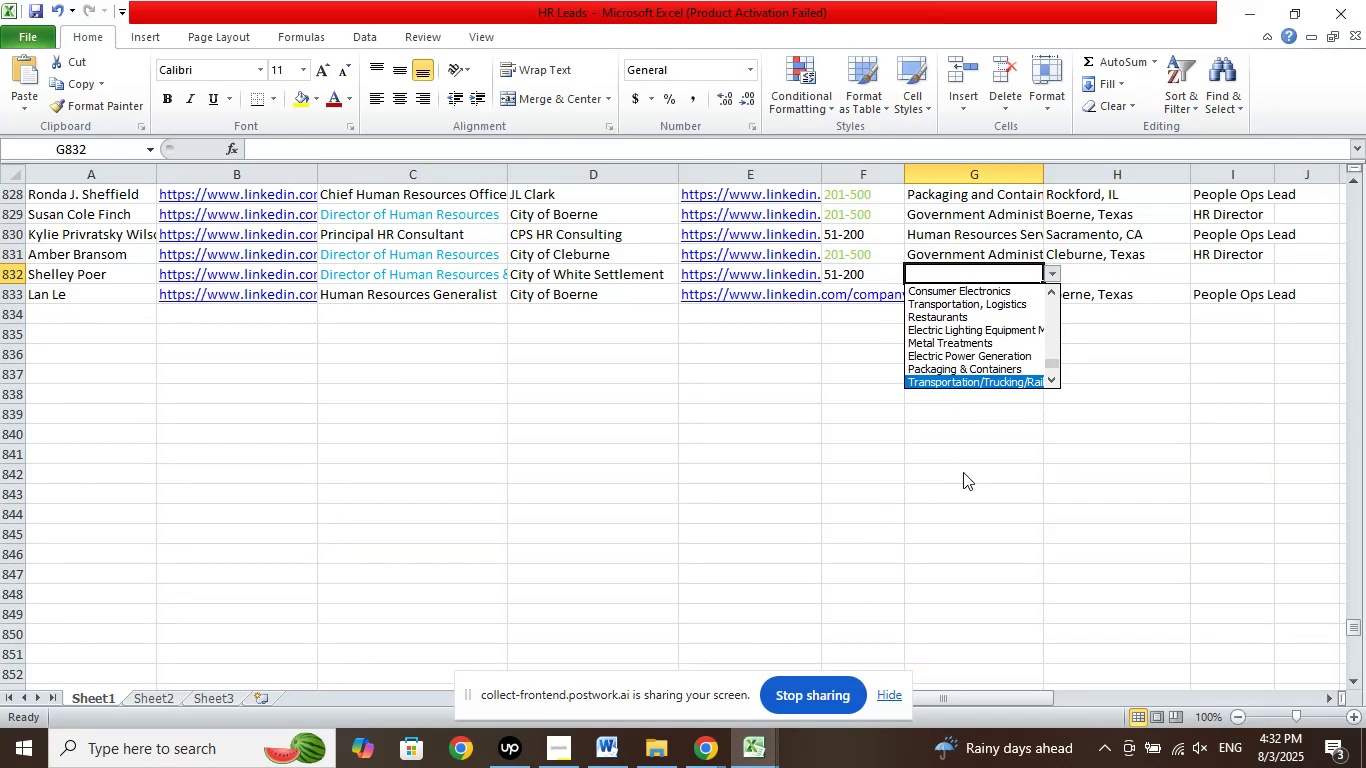 
key(ArrowDown)
 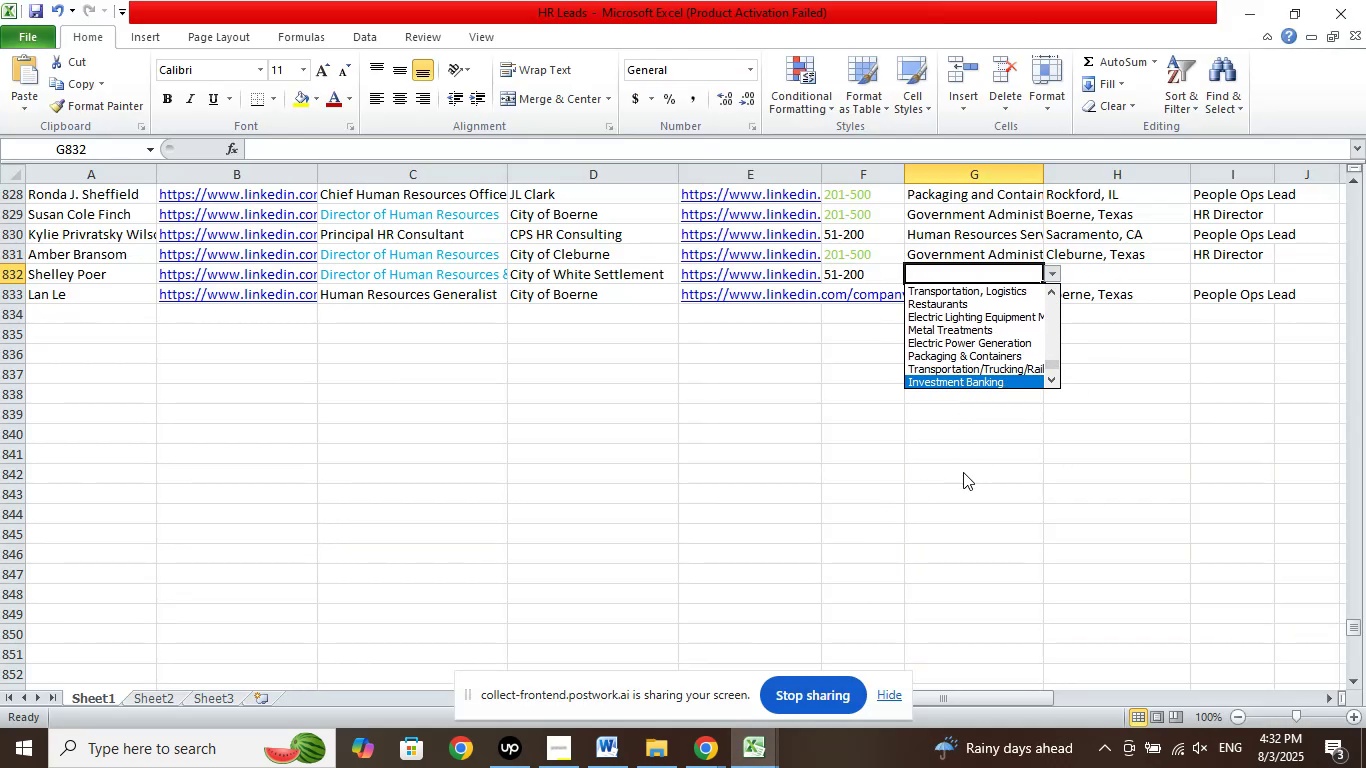 
key(ArrowDown)
 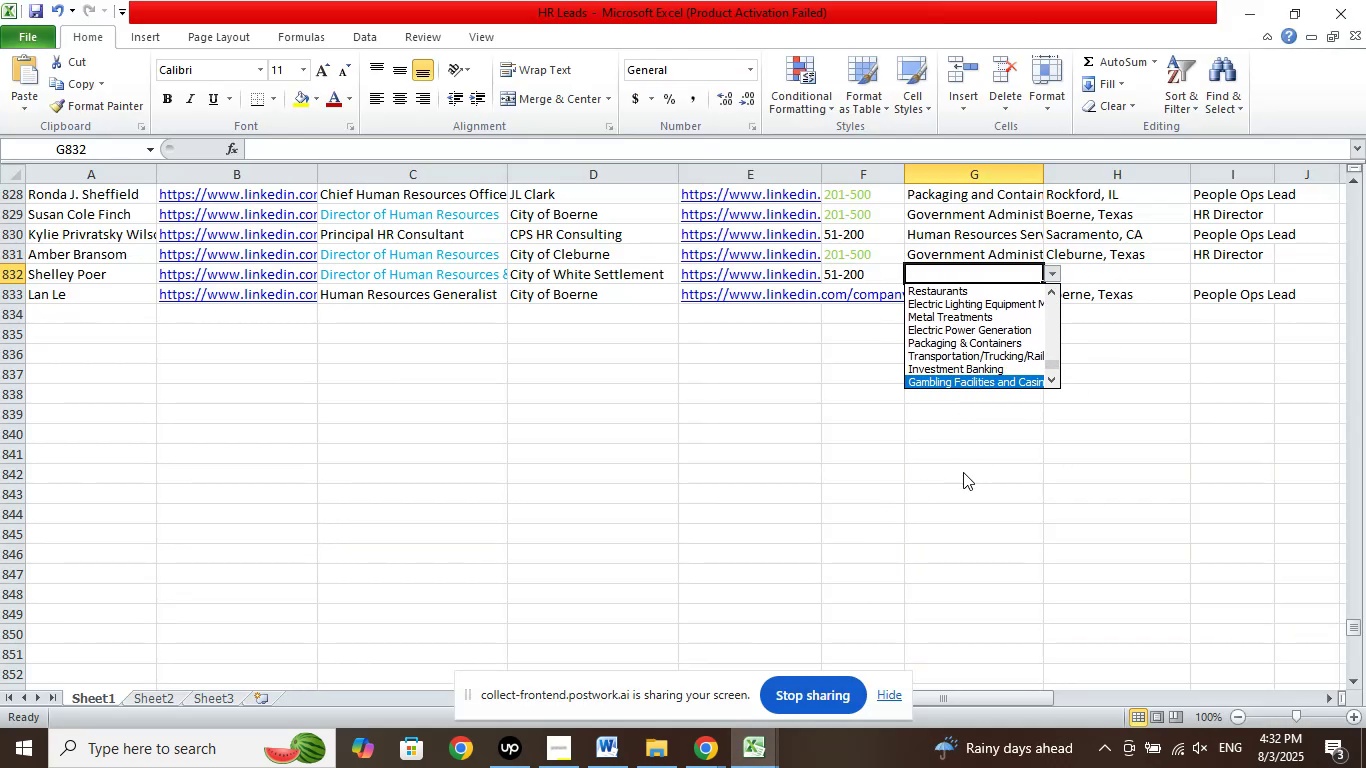 
key(ArrowDown)
 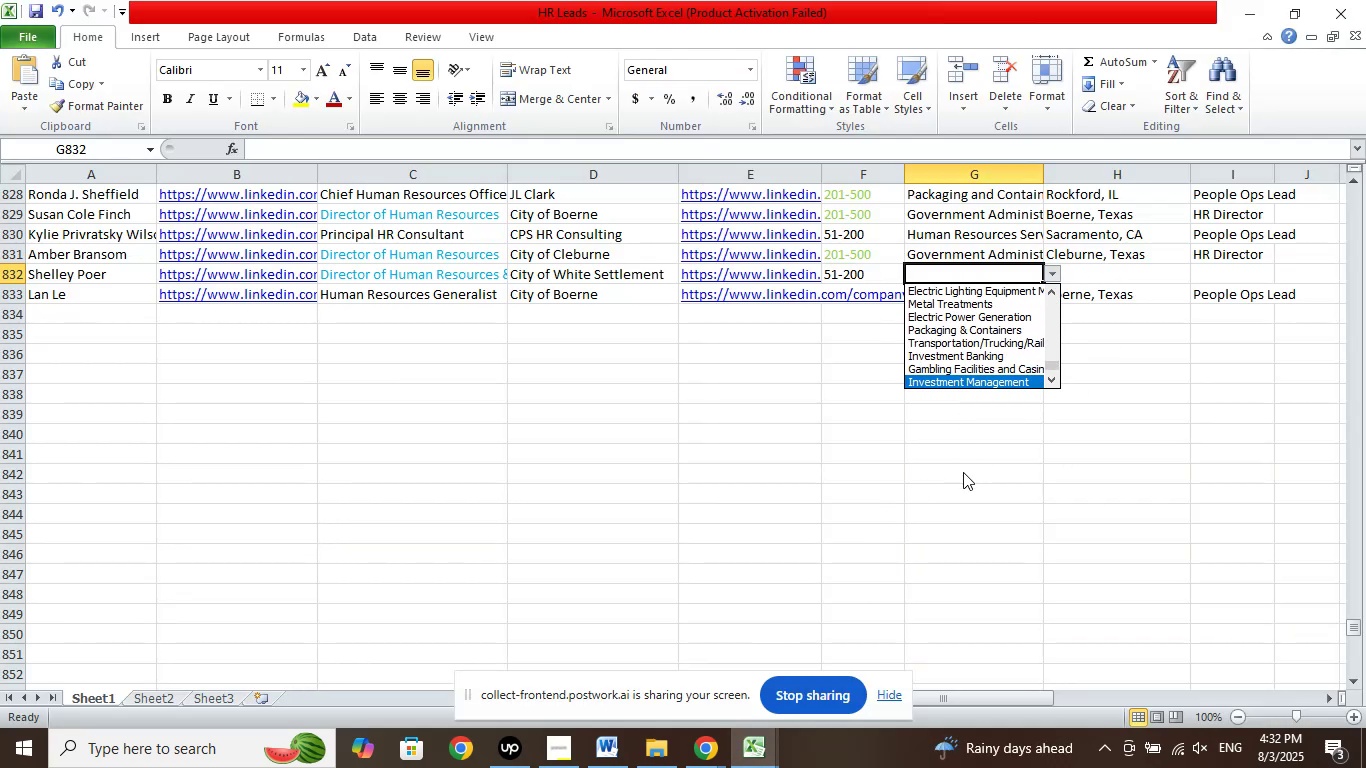 
key(ArrowDown)
 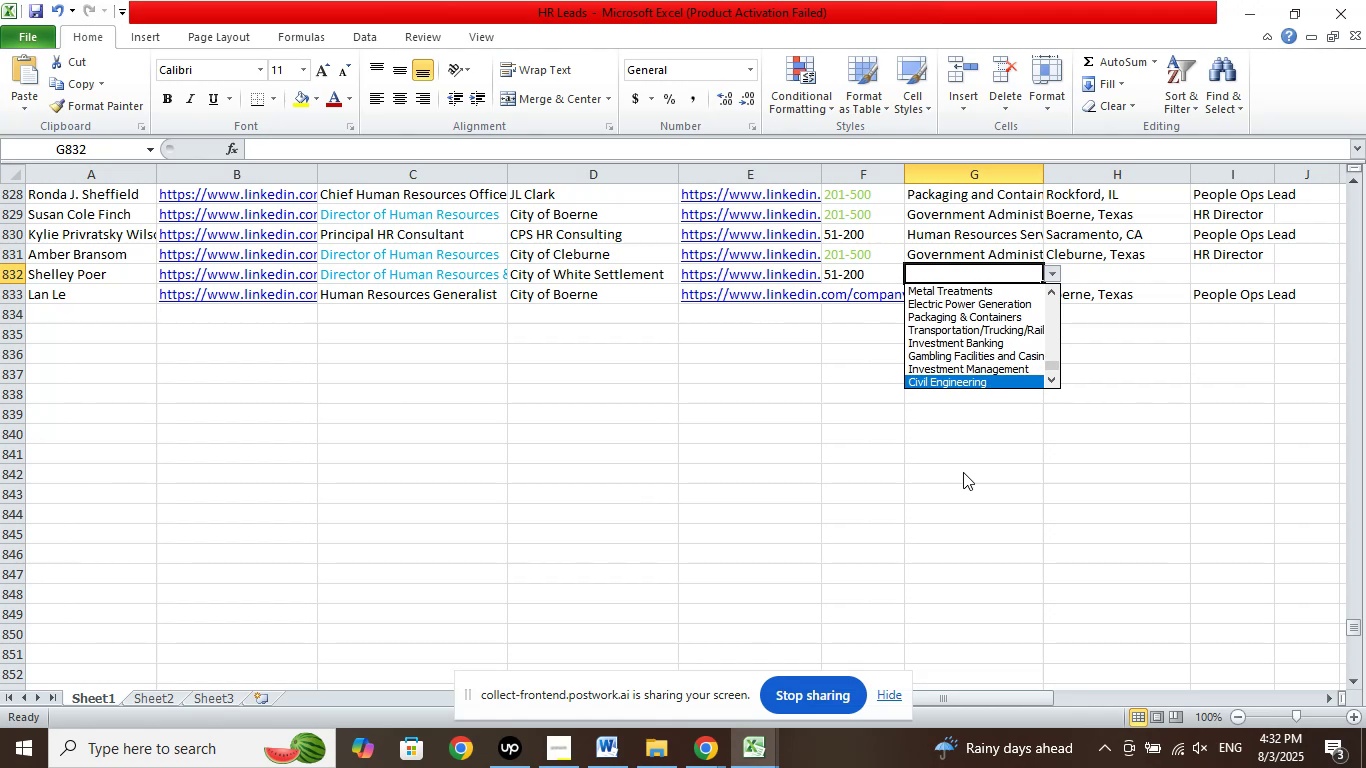 
key(ArrowDown)
 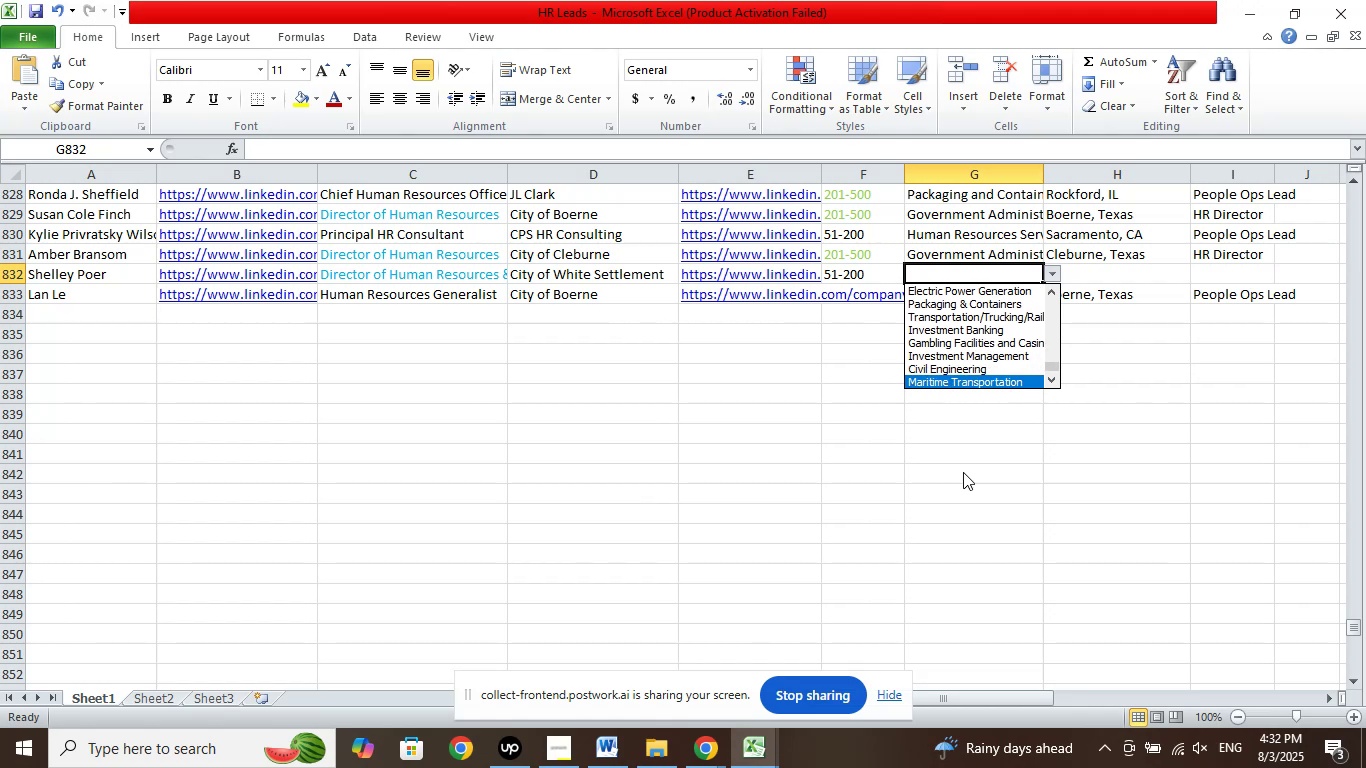 
key(ArrowDown)
 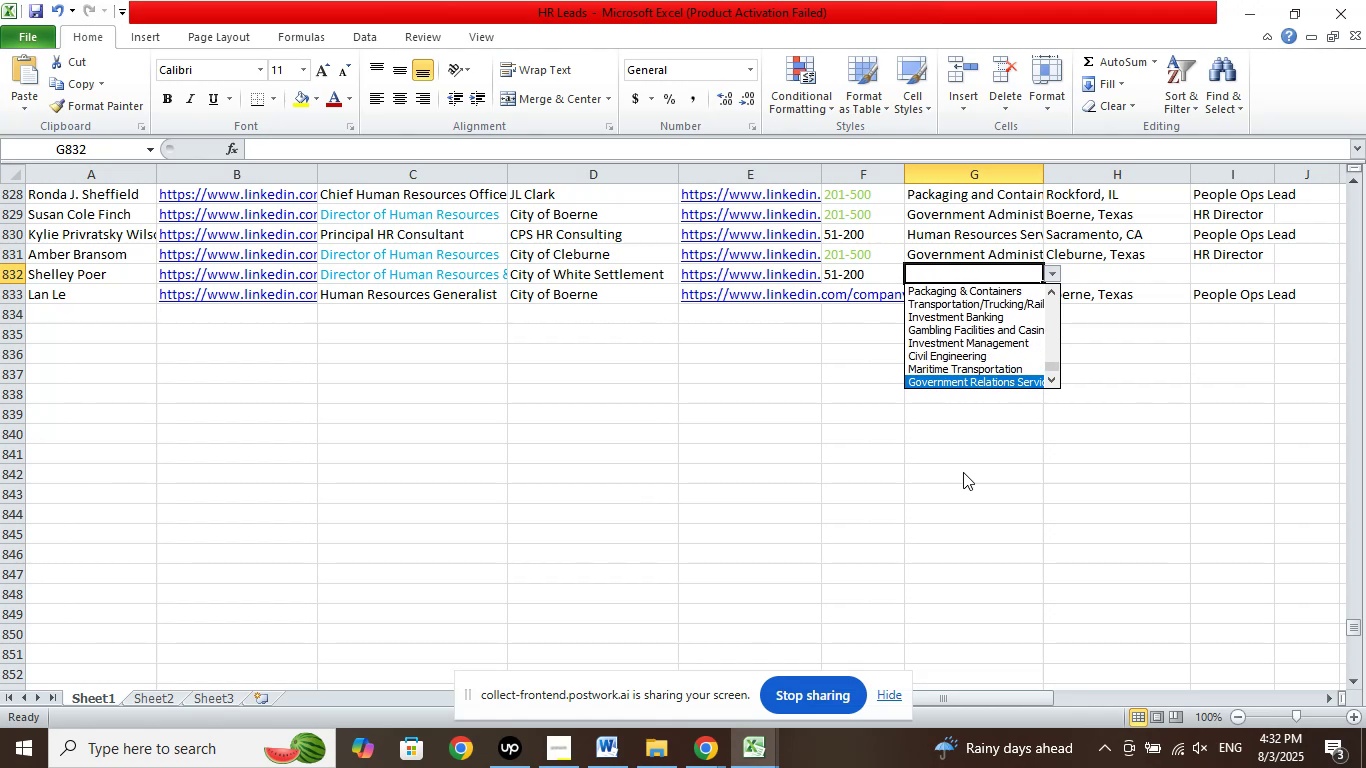 
key(ArrowDown)
 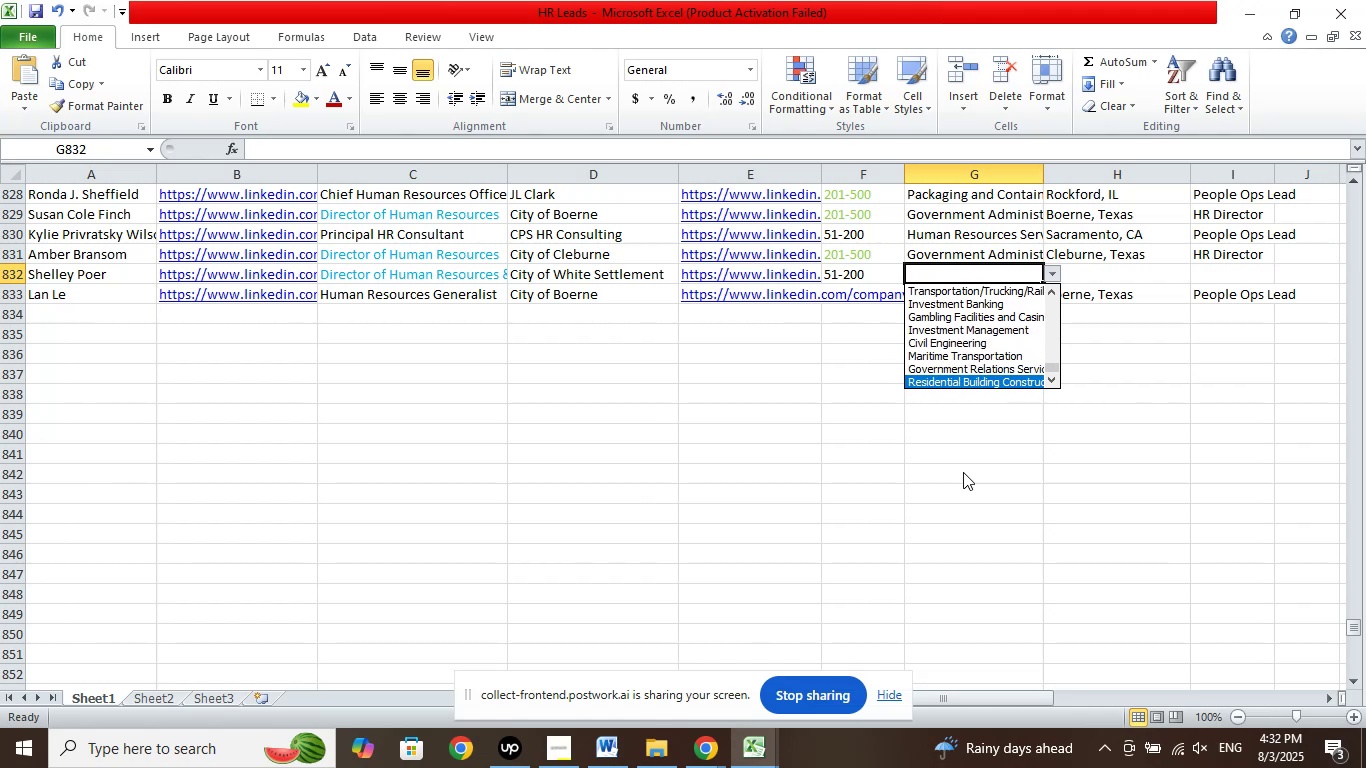 
key(ArrowDown)
 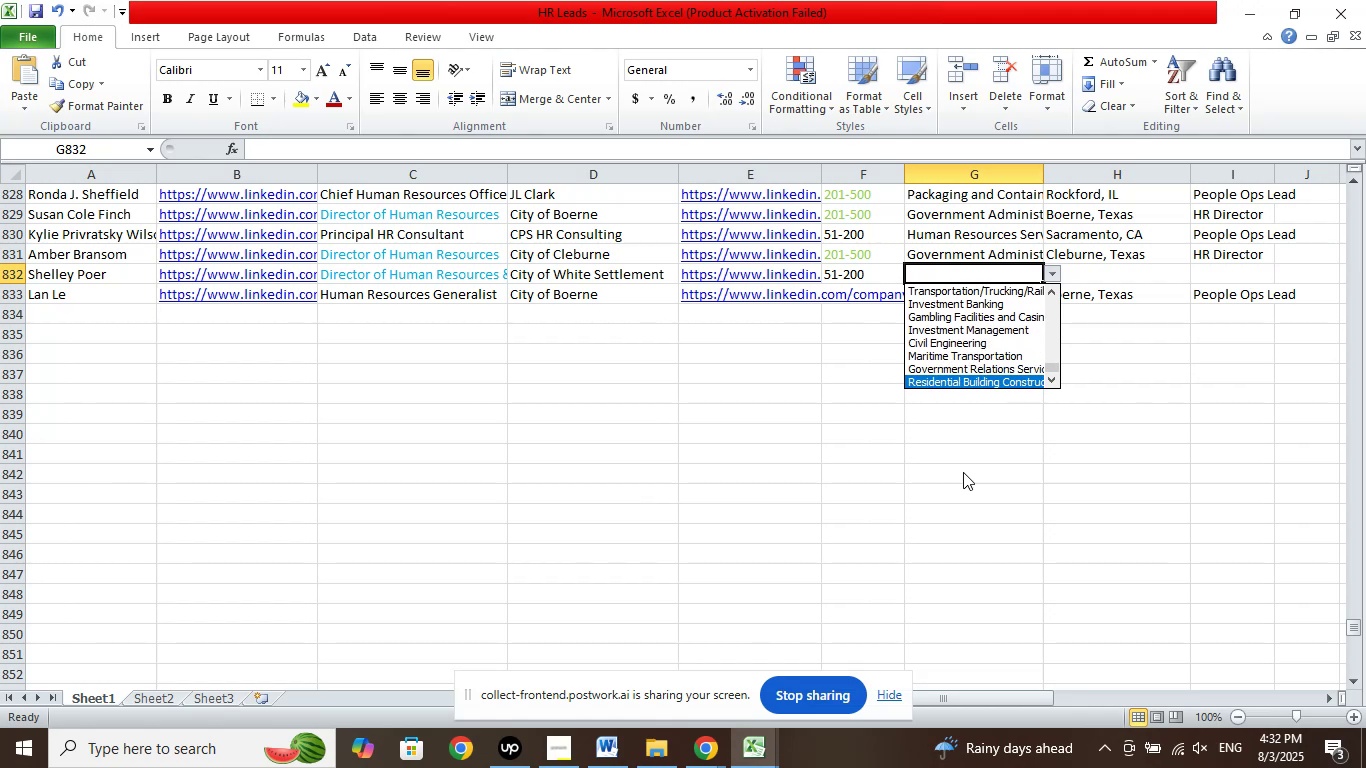 
key(ArrowDown)
 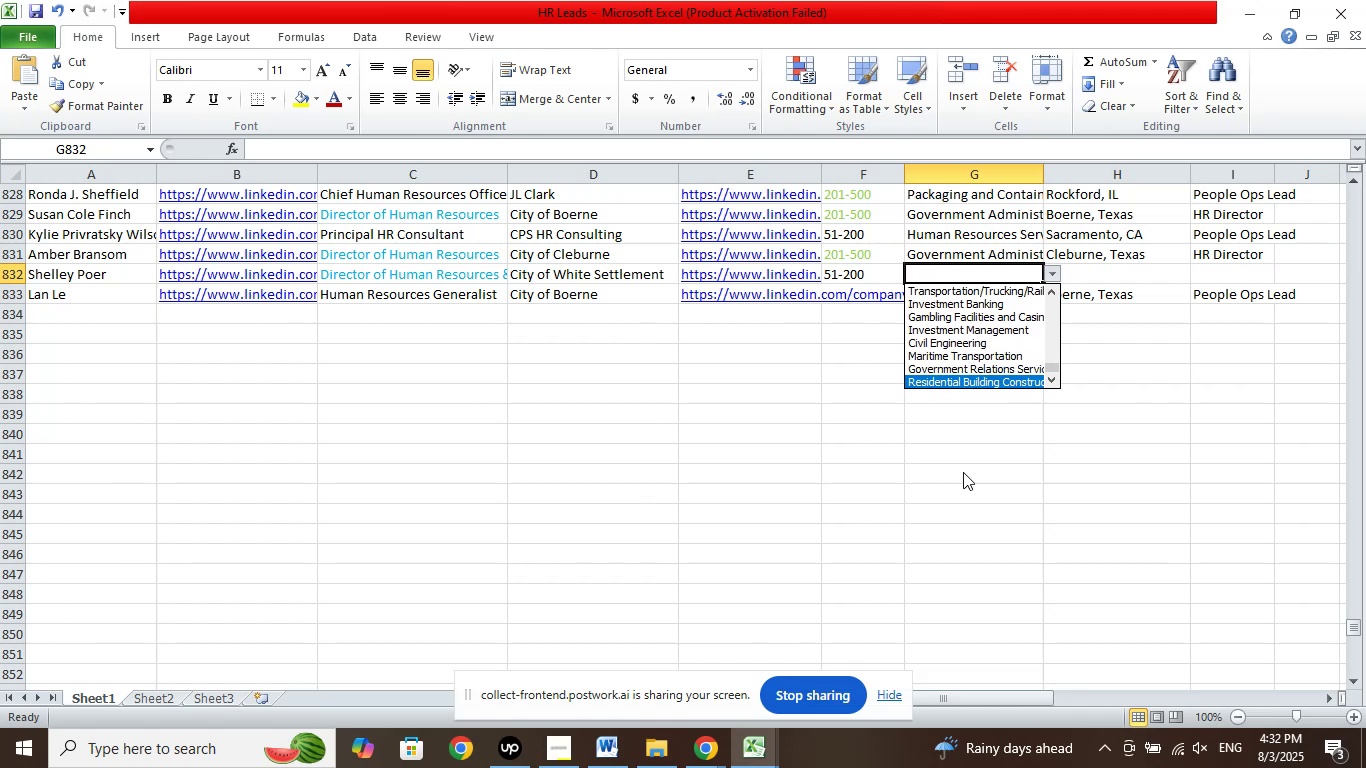 
key(ArrowDown)
 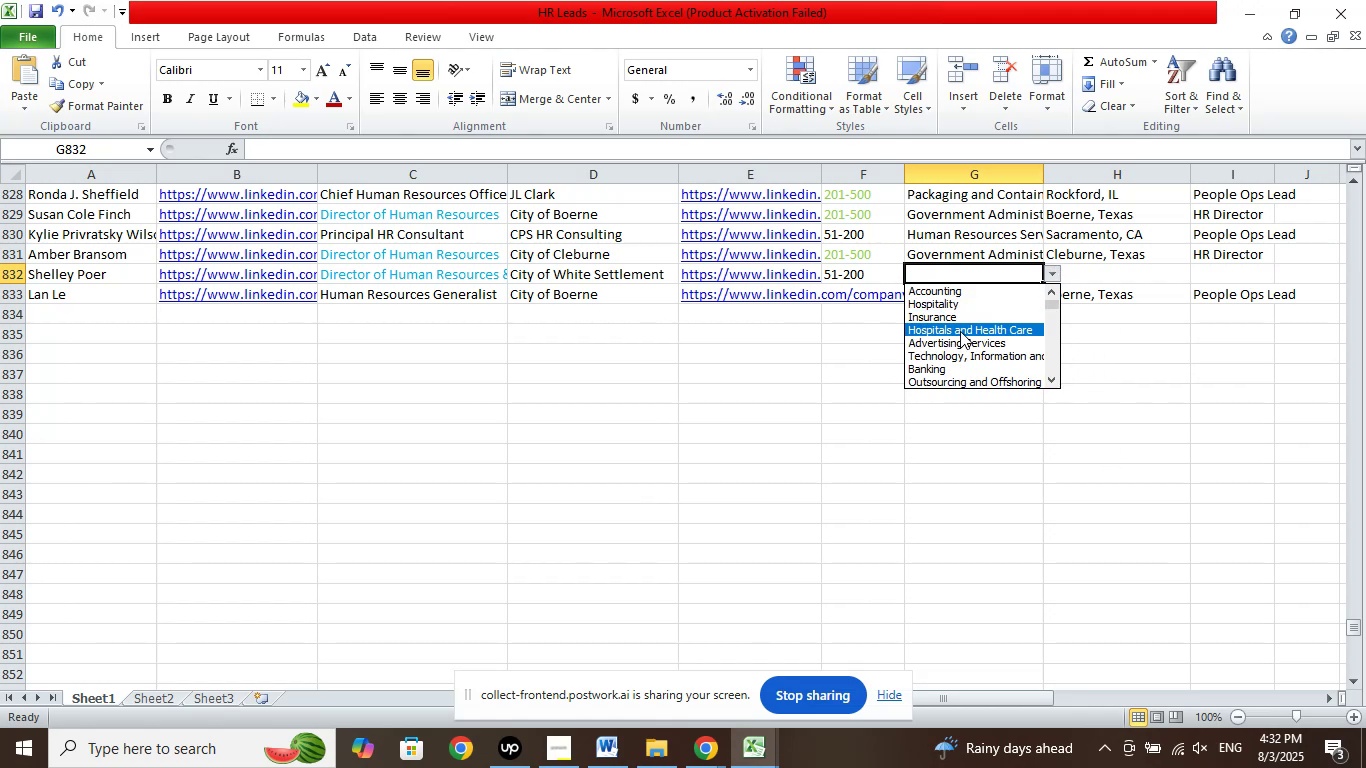 
wait(7.14)
 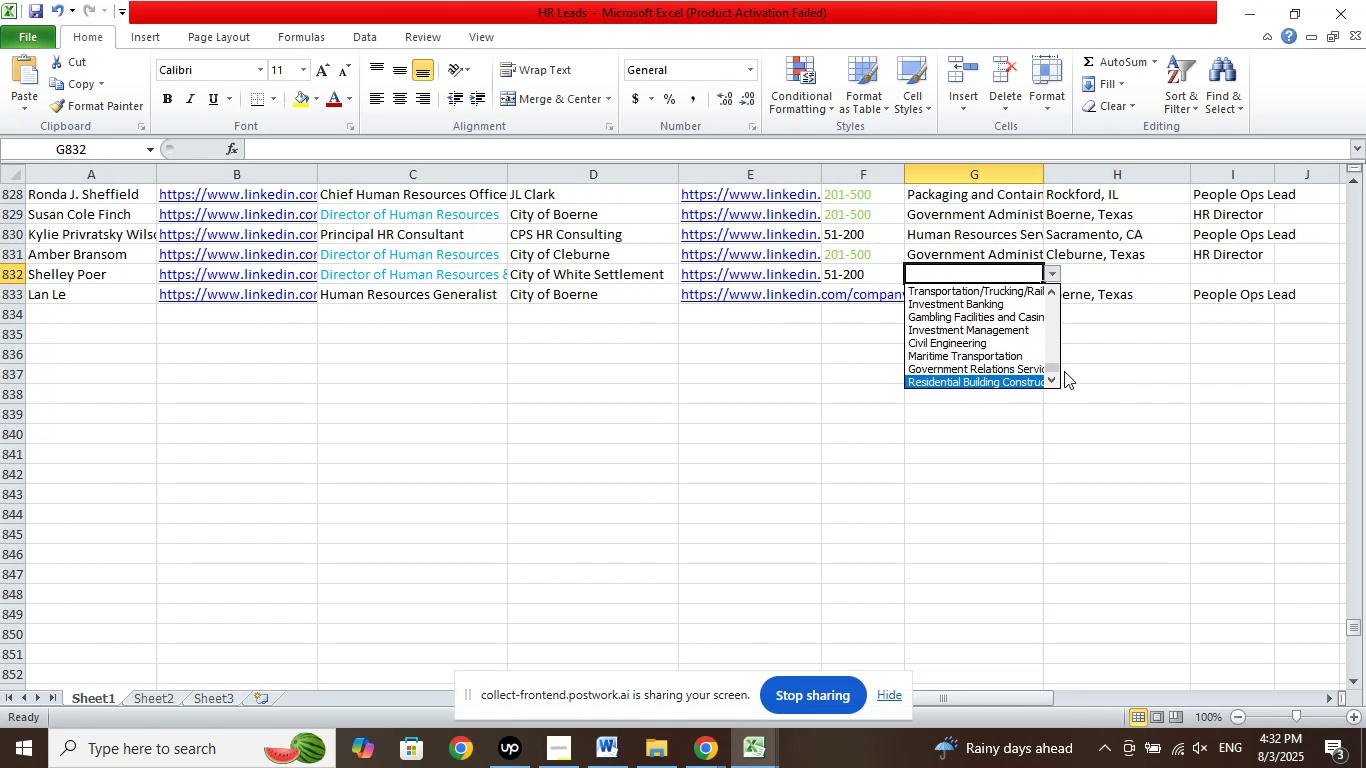 
key(ArrowDown)
 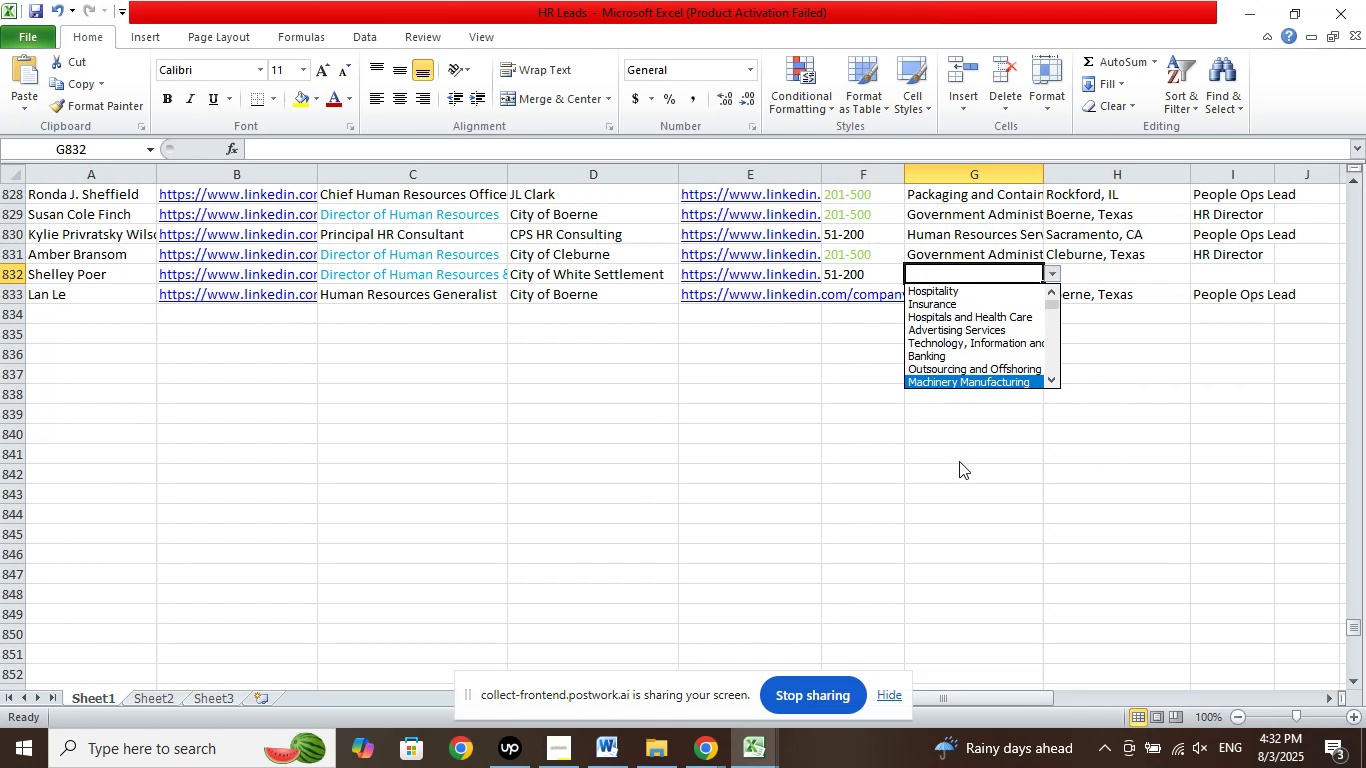 
key(ArrowDown)
 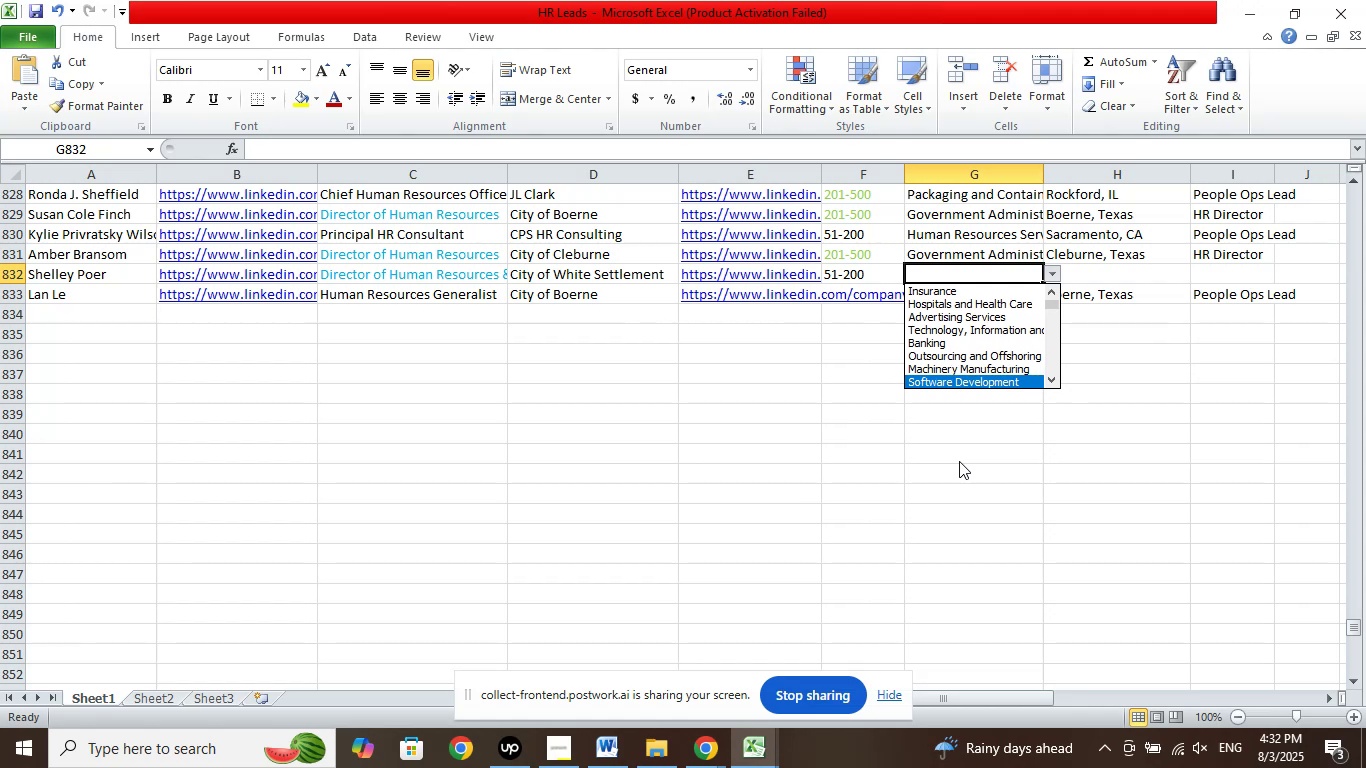 
key(ArrowDown)
 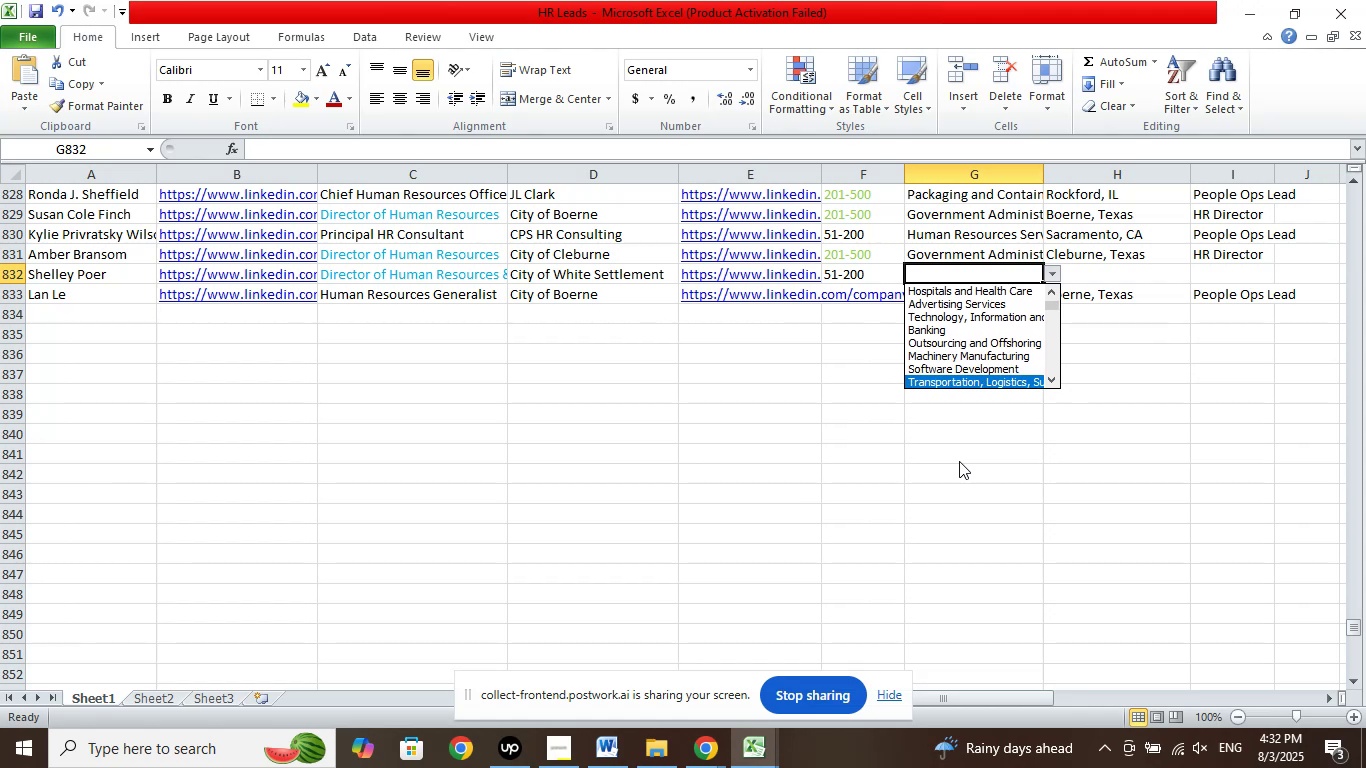 
key(ArrowDown)
 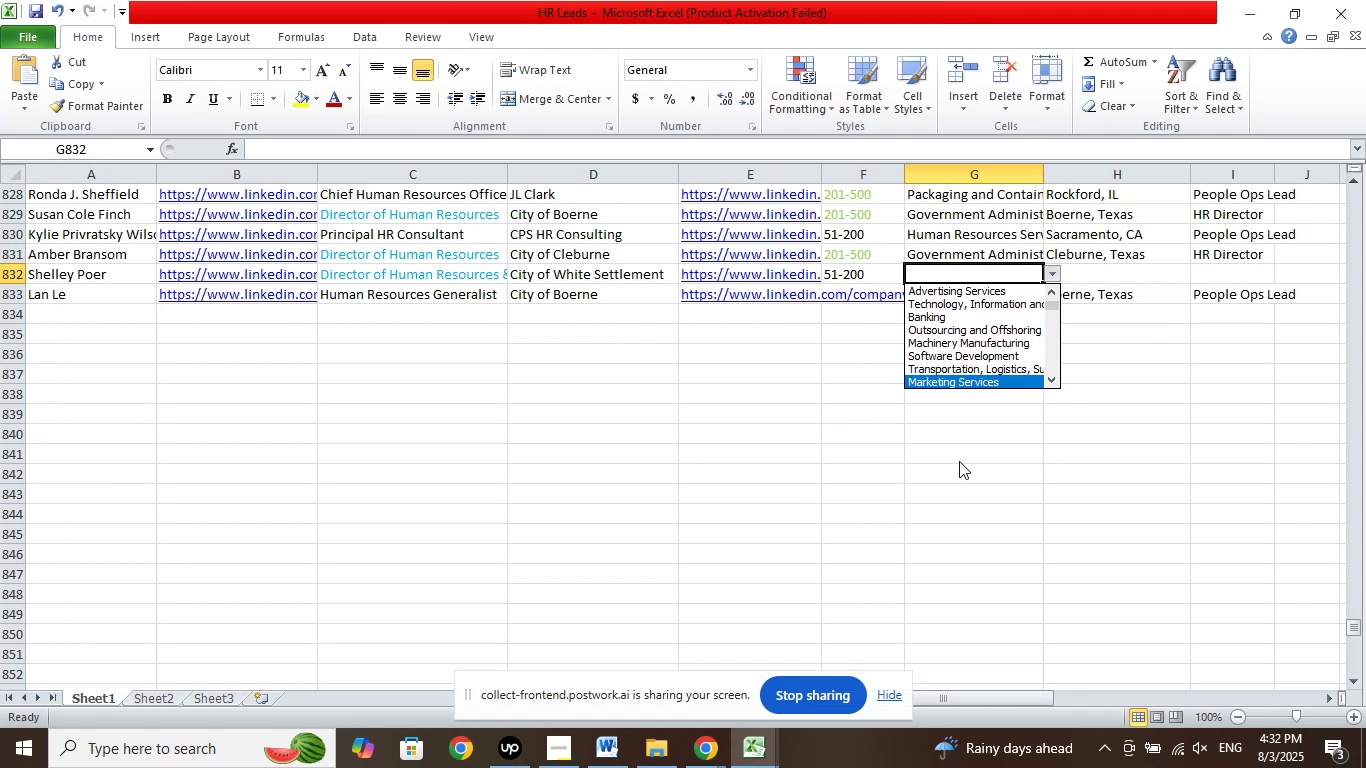 
key(ArrowDown)
 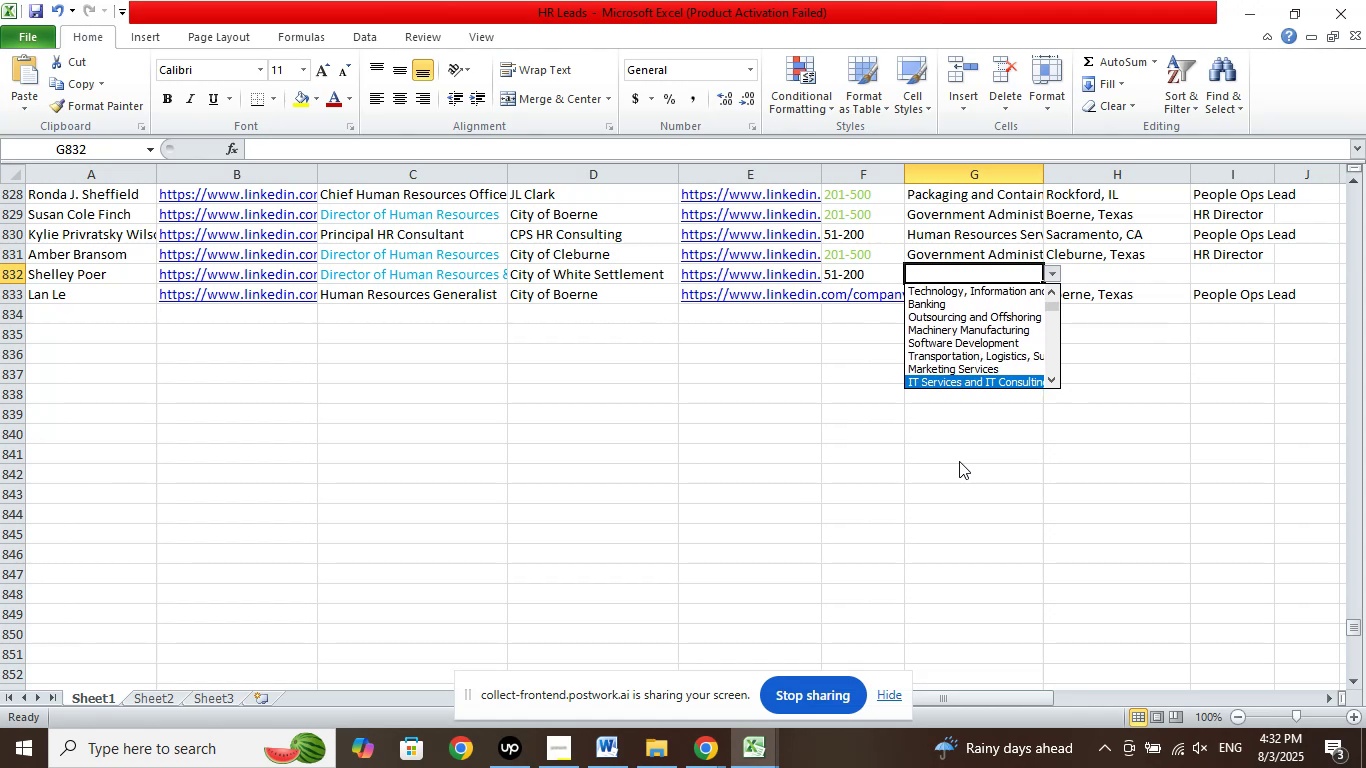 
key(ArrowDown)
 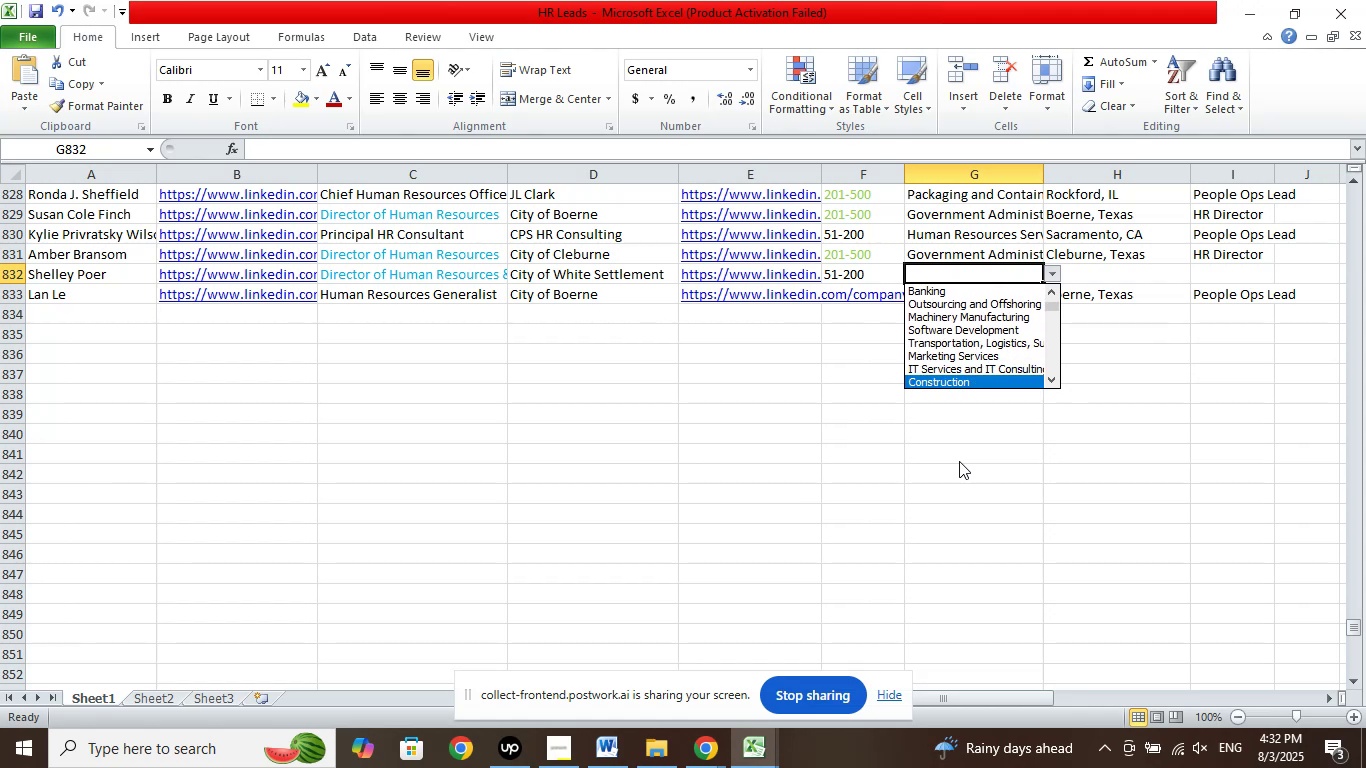 
key(ArrowDown)
 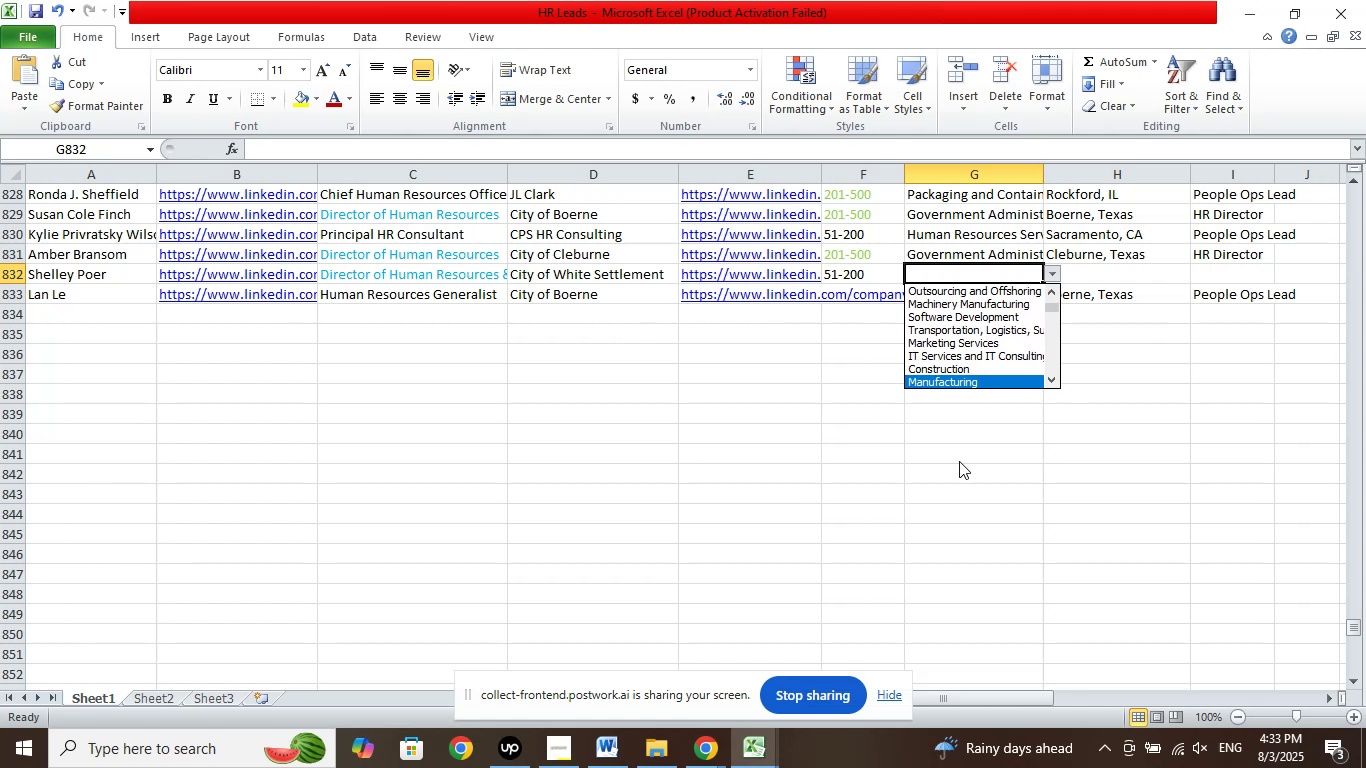 
key(ArrowDown)
 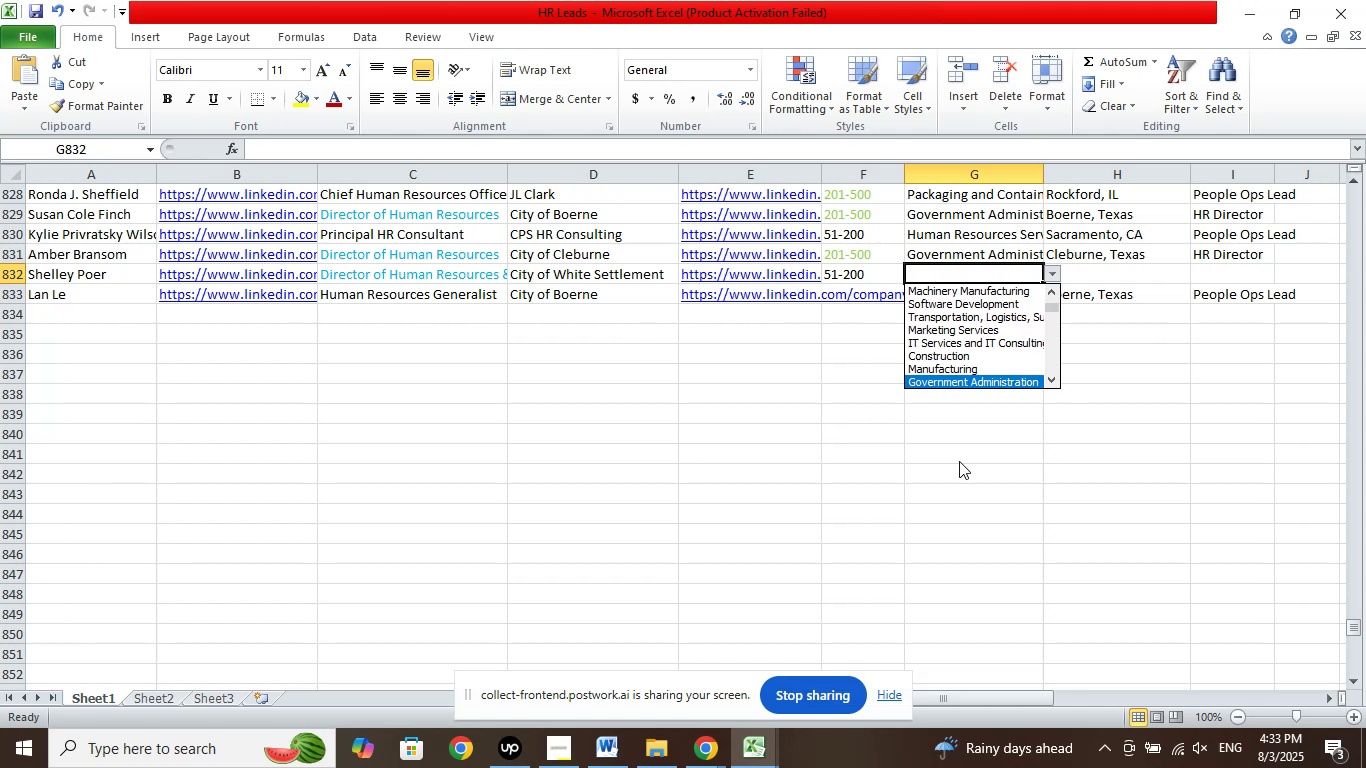 
key(ArrowDown)
 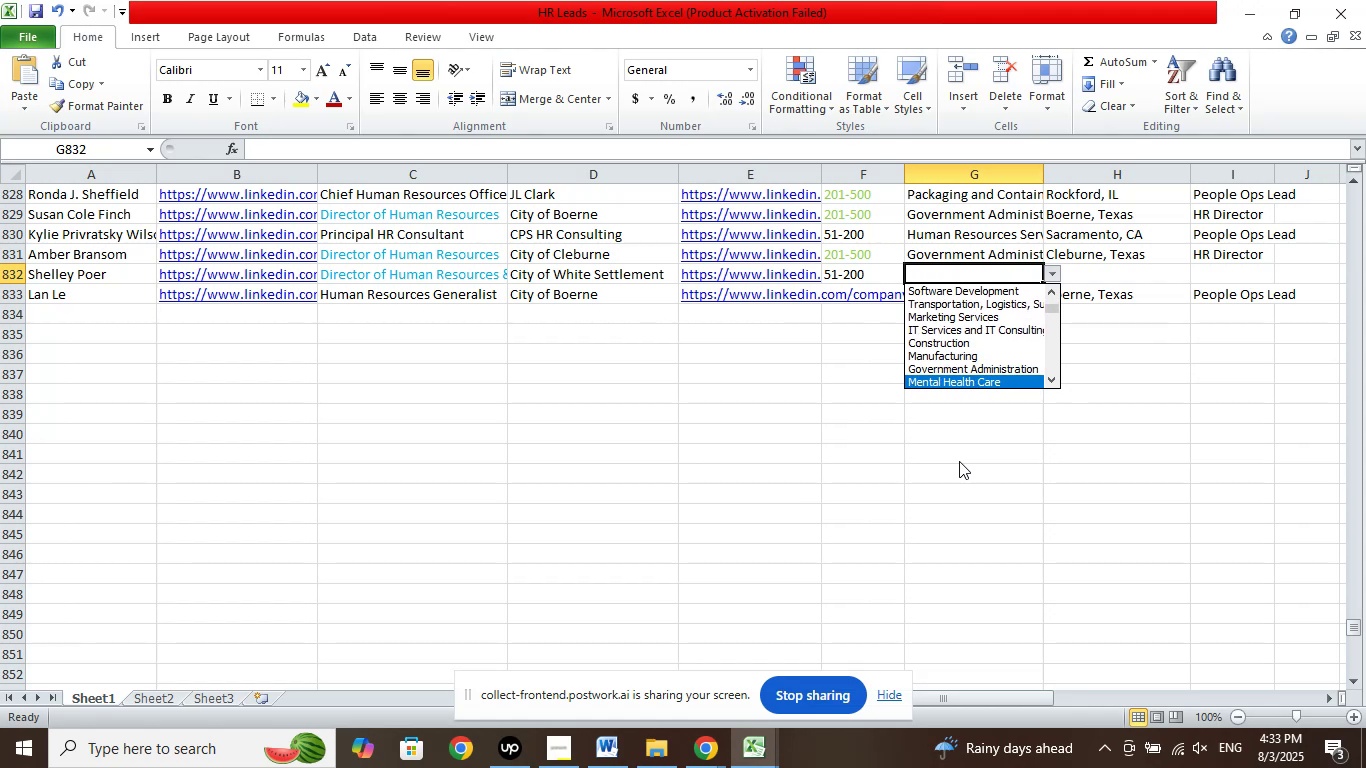 
key(ArrowDown)
 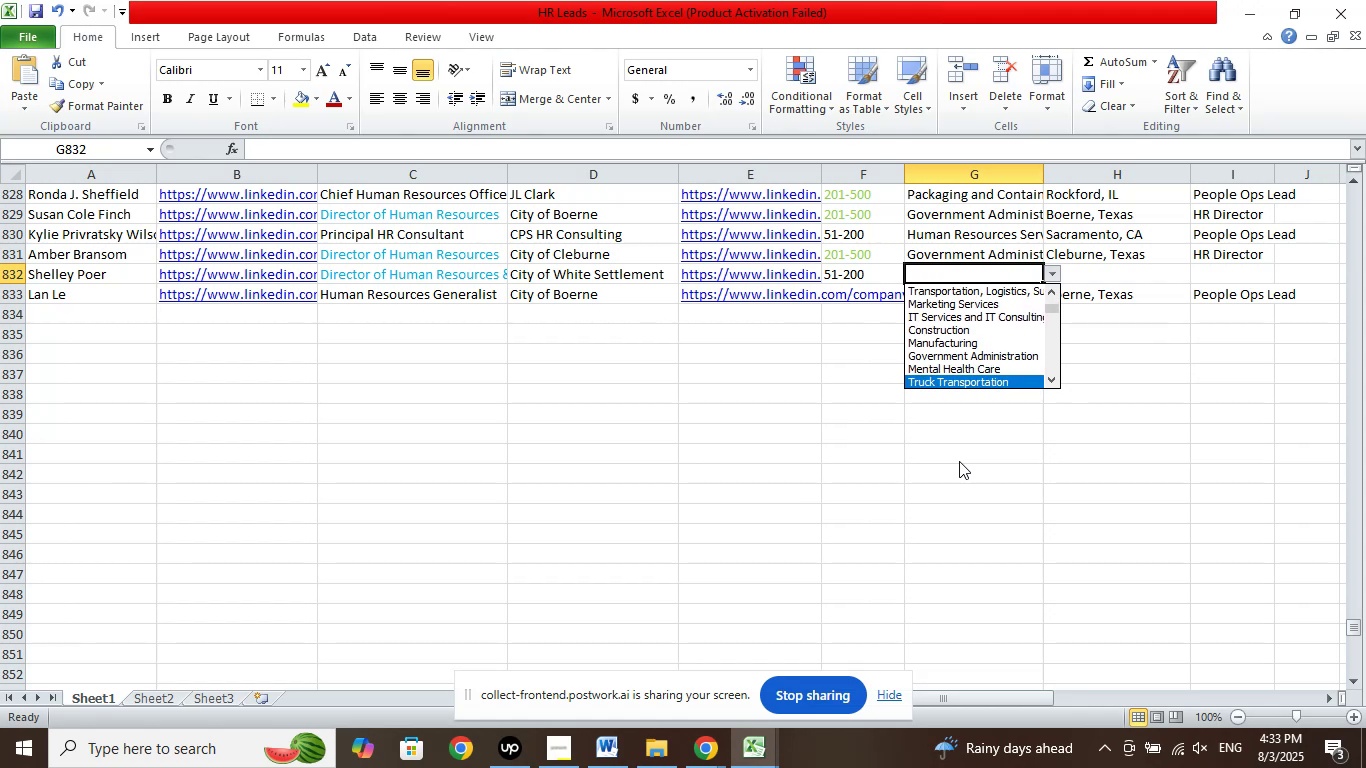 
key(ArrowUp)
 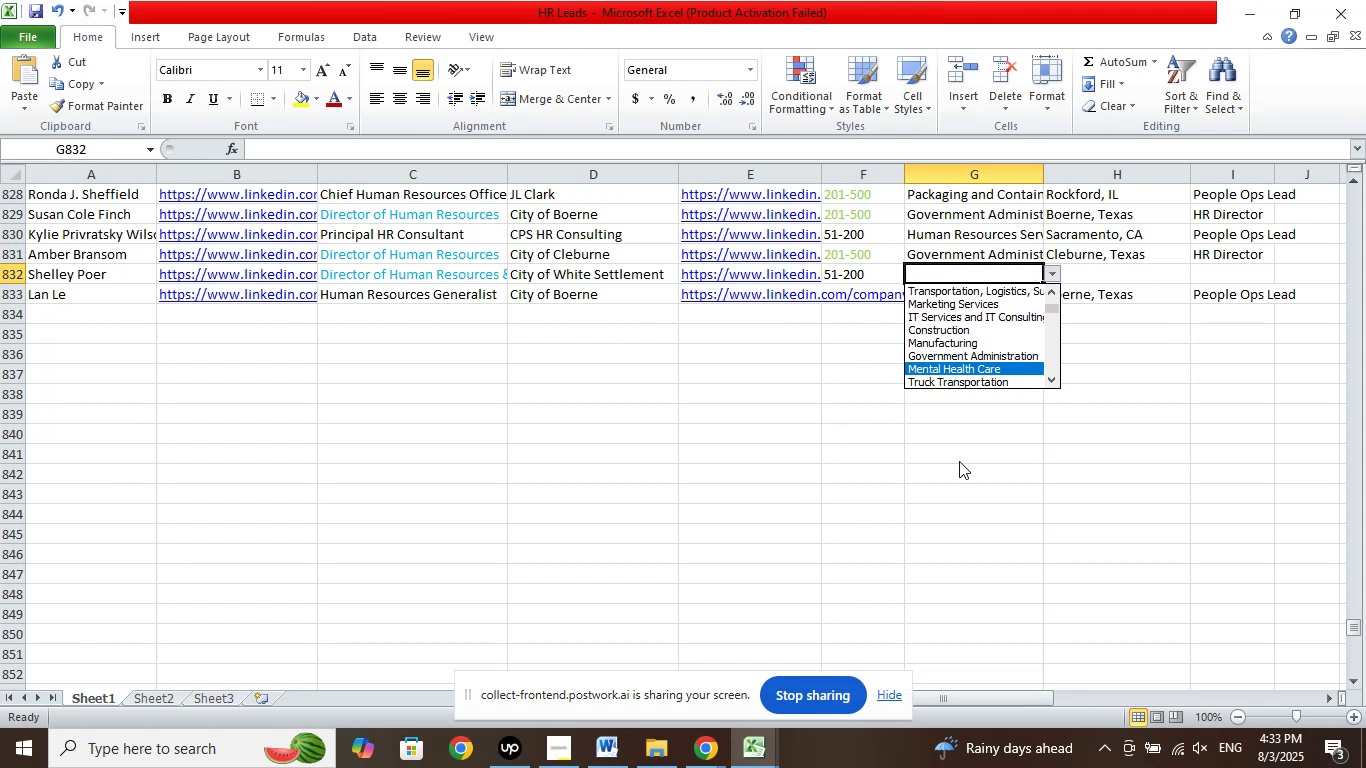 
key(ArrowUp)
 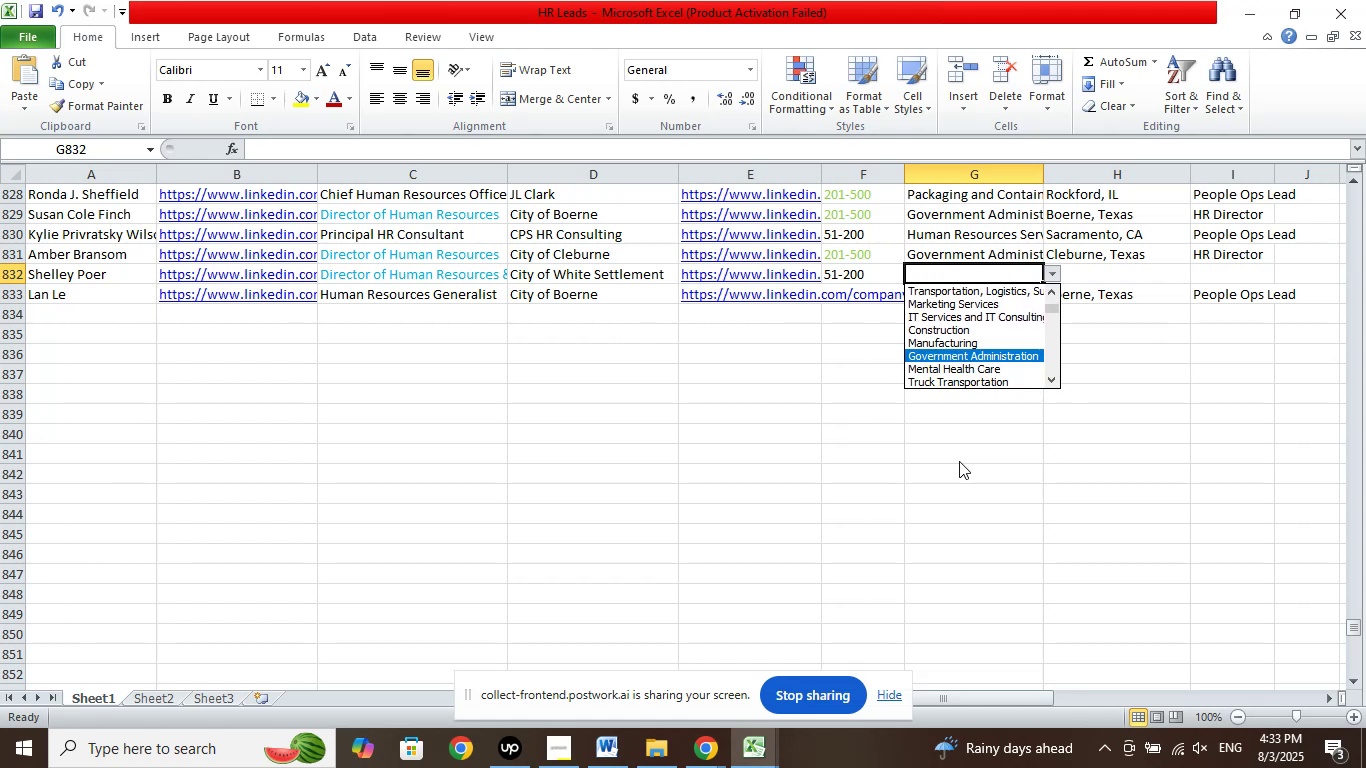 
key(Enter)
 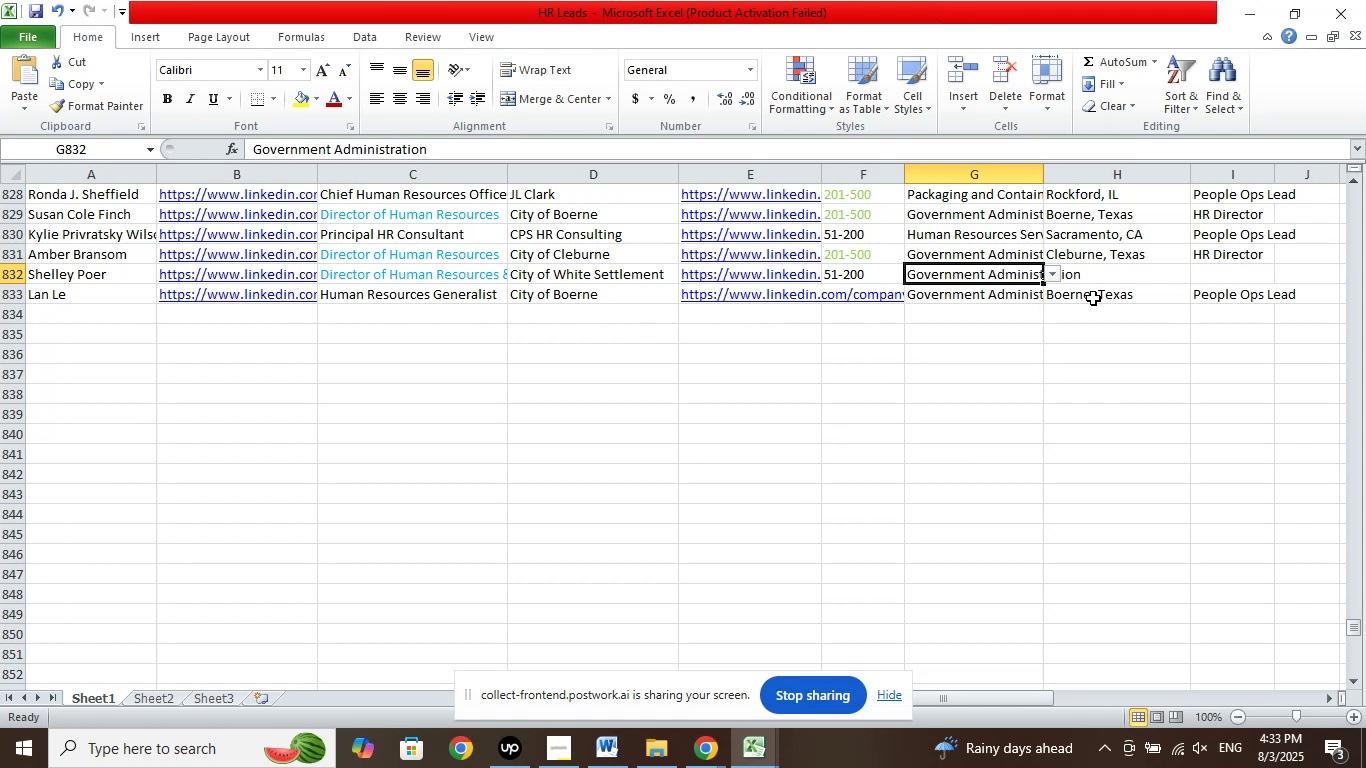 
left_click([1090, 274])
 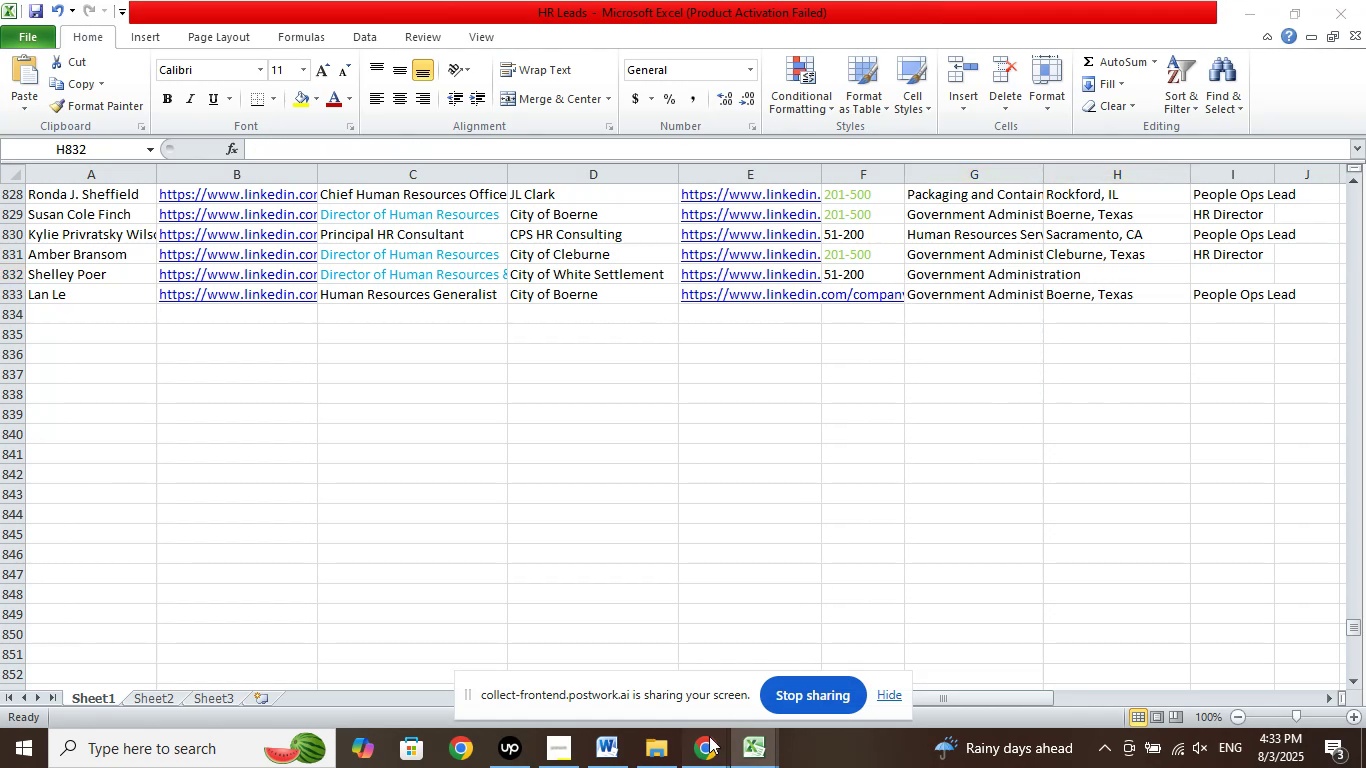 
double_click([608, 664])
 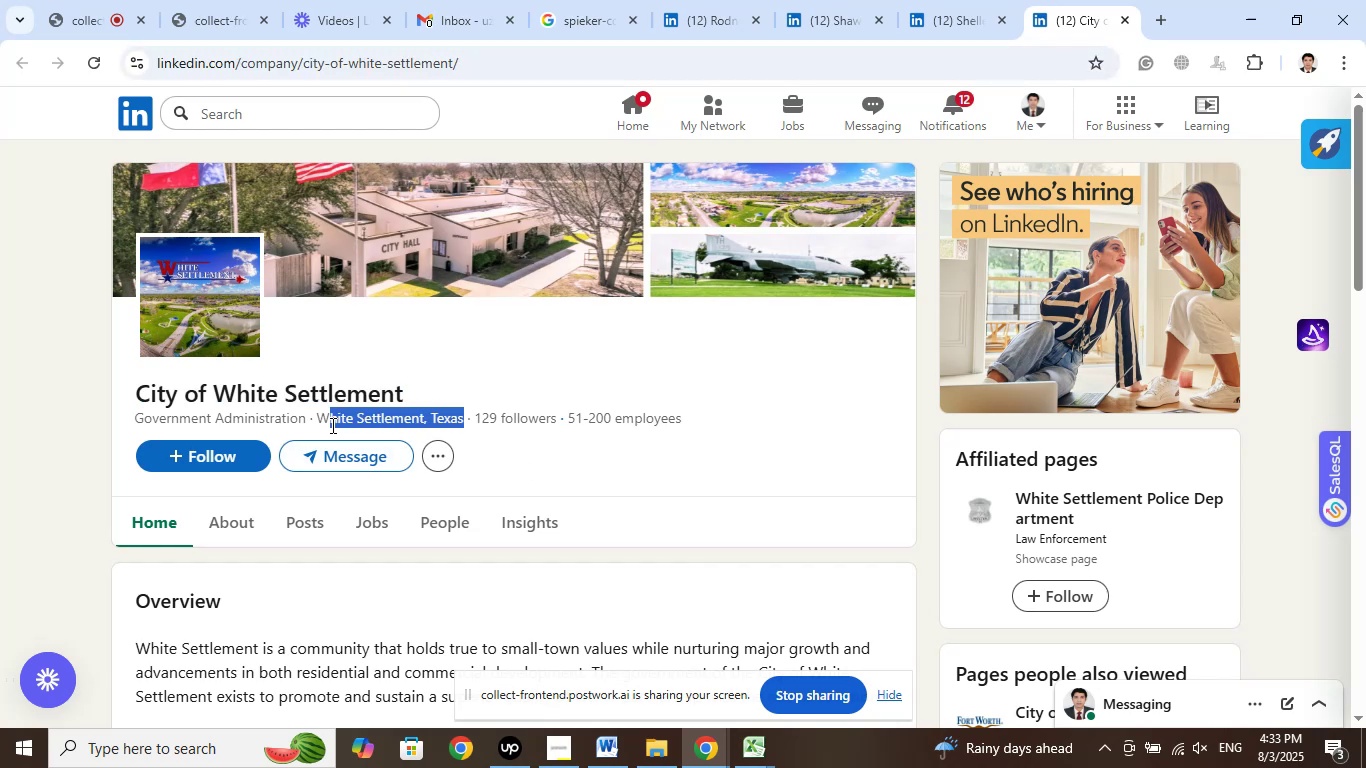 
right_click([320, 418])
 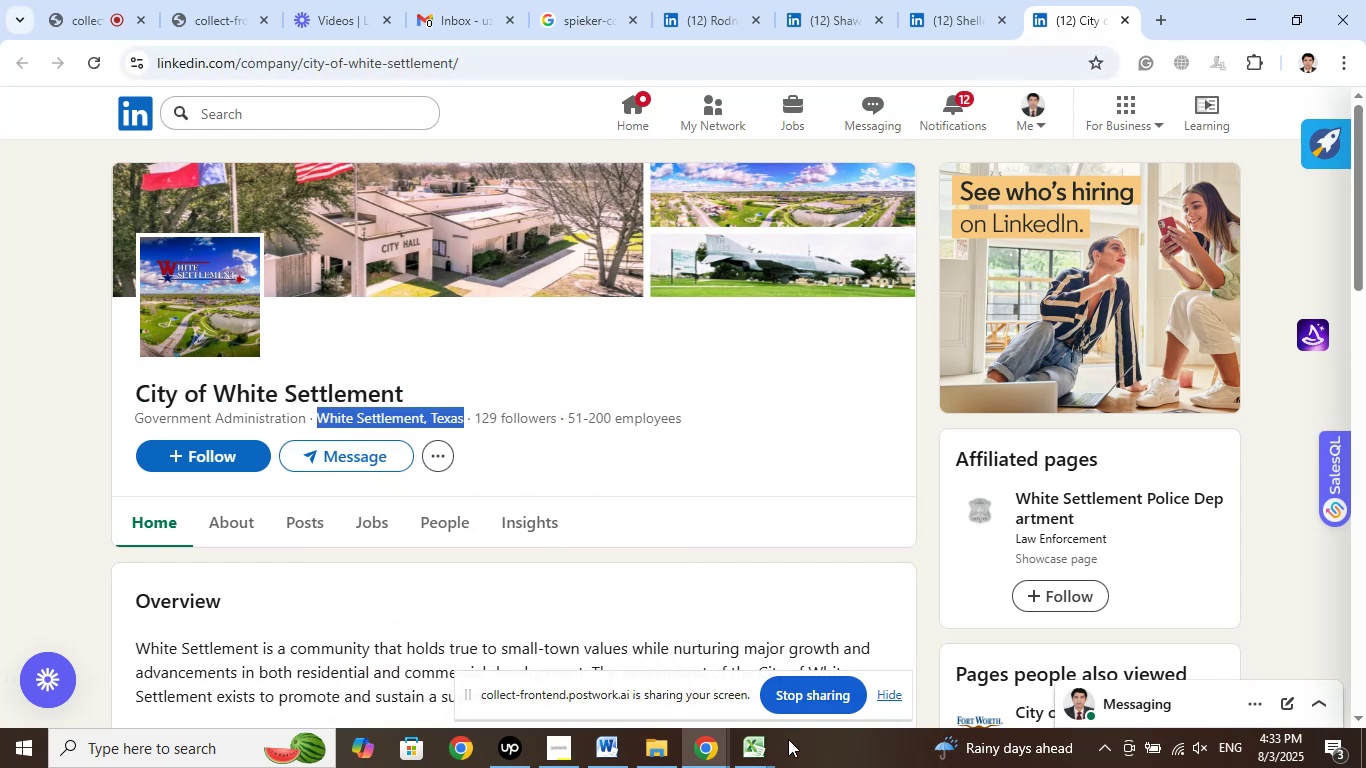 
left_click([755, 752])
 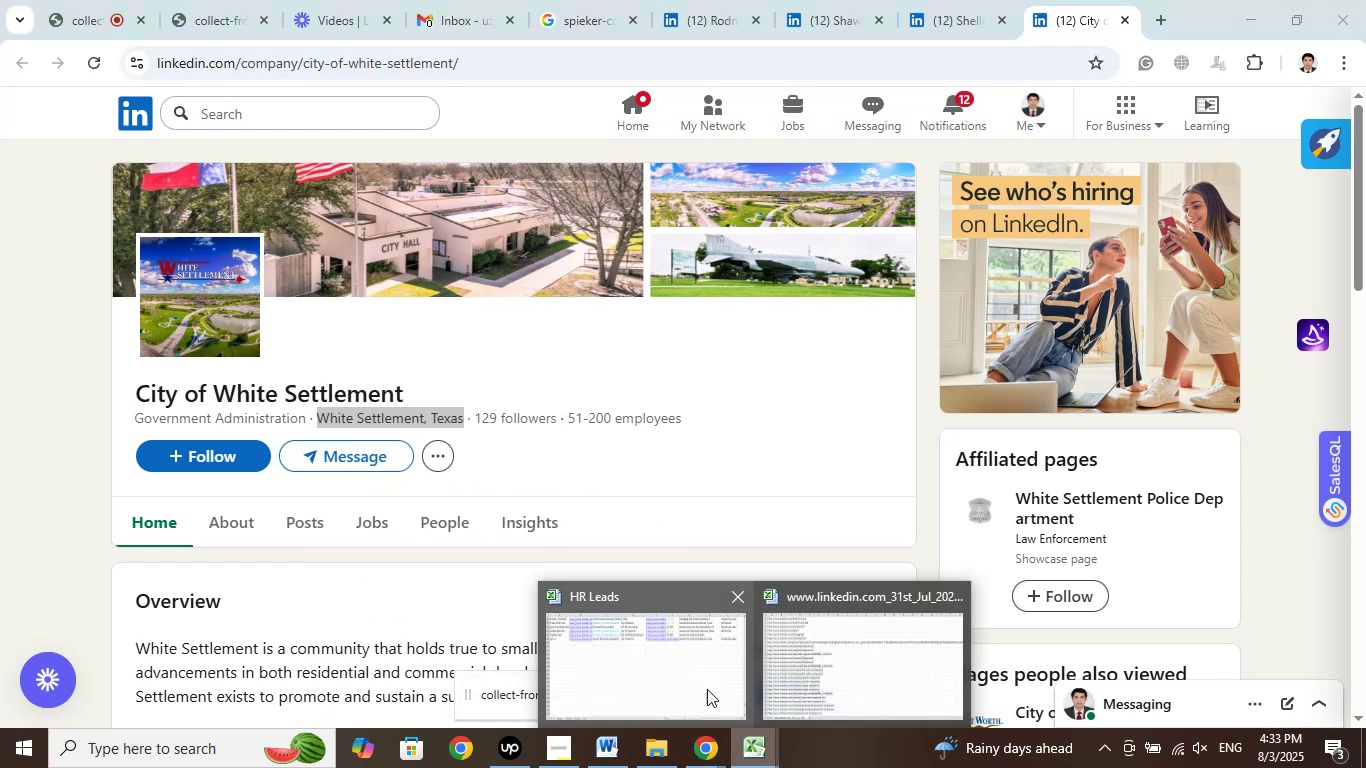 
left_click([683, 673])
 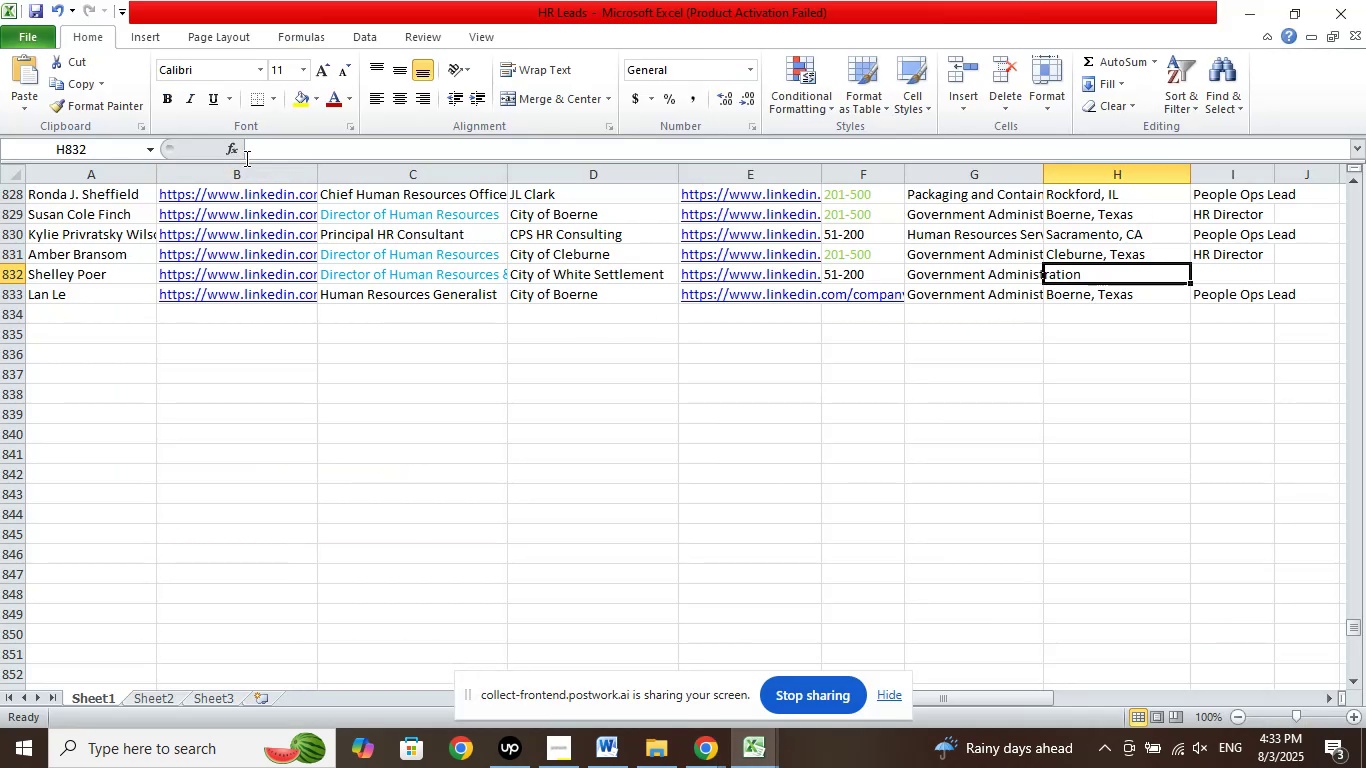 
left_click([284, 148])
 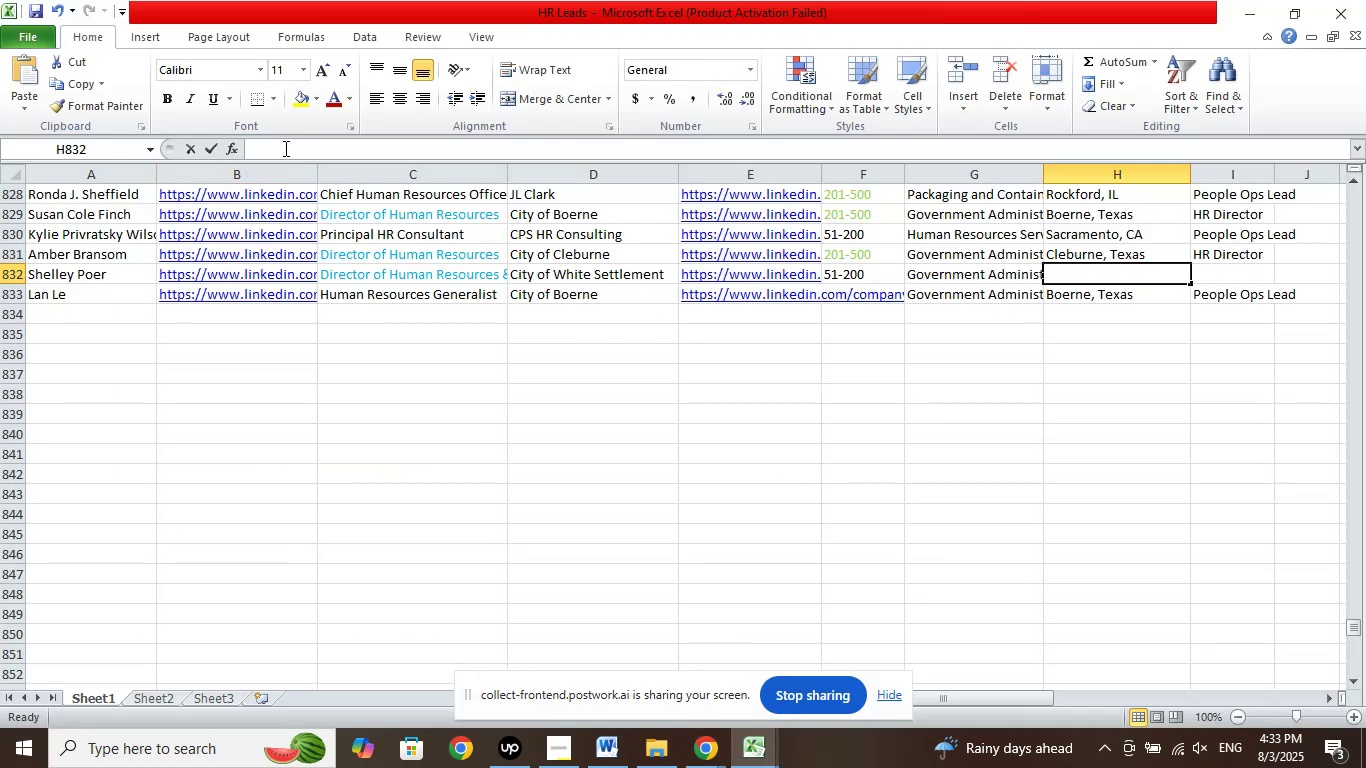 
right_click([284, 148])
 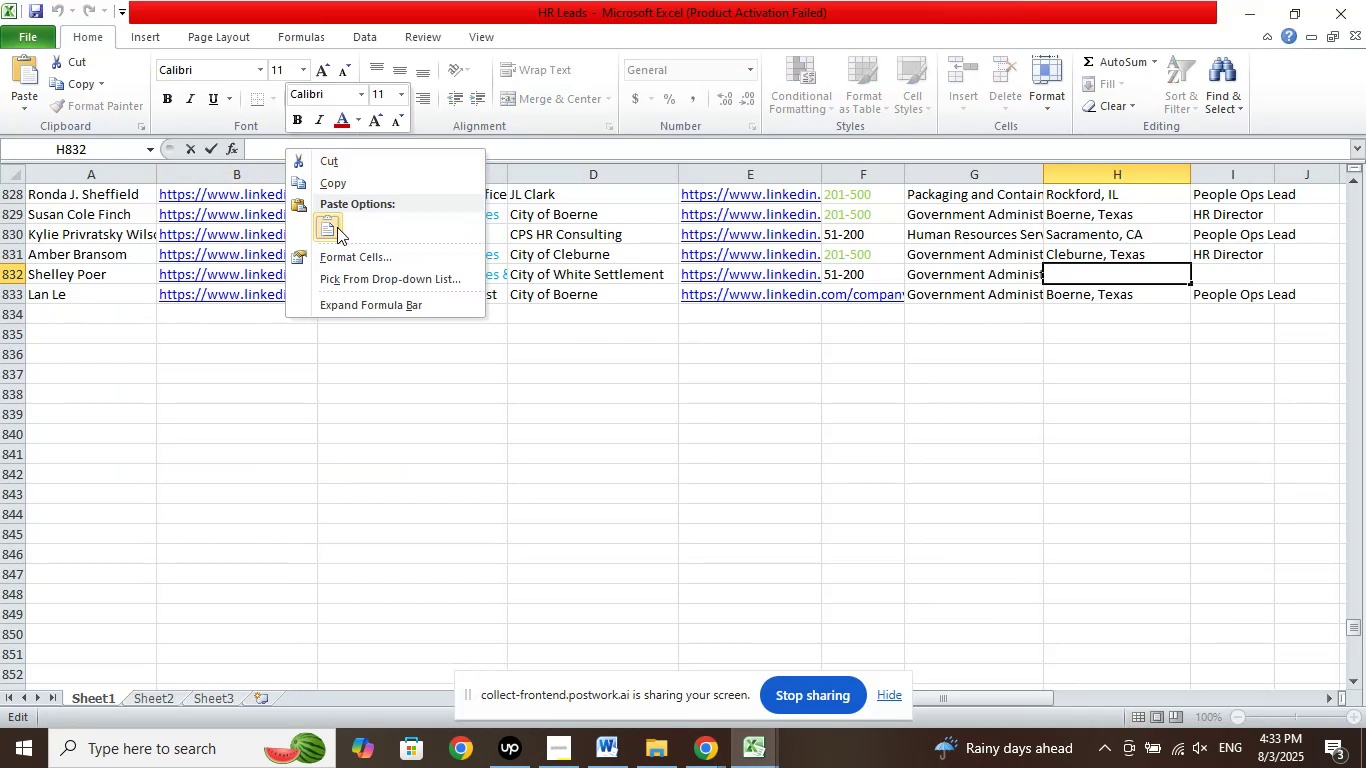 
left_click([337, 227])
 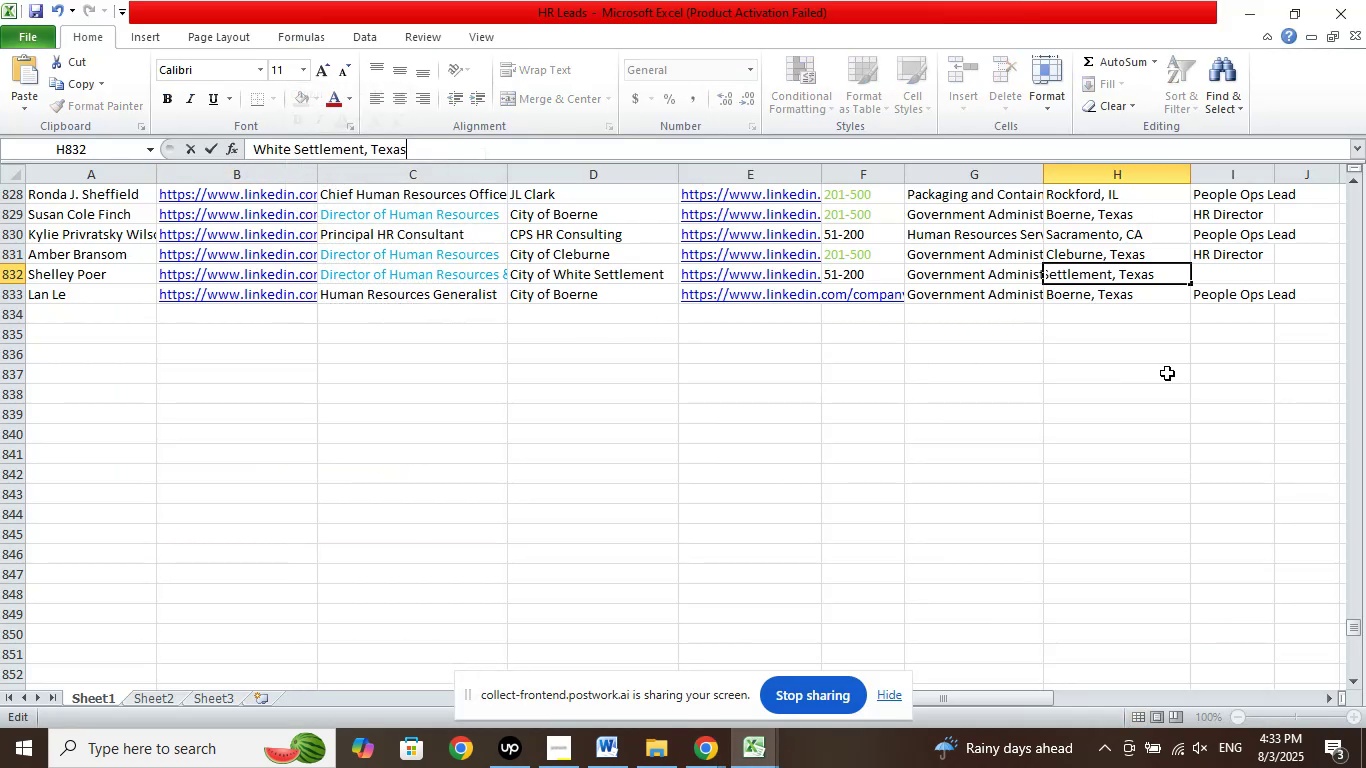 
left_click([1168, 374])
 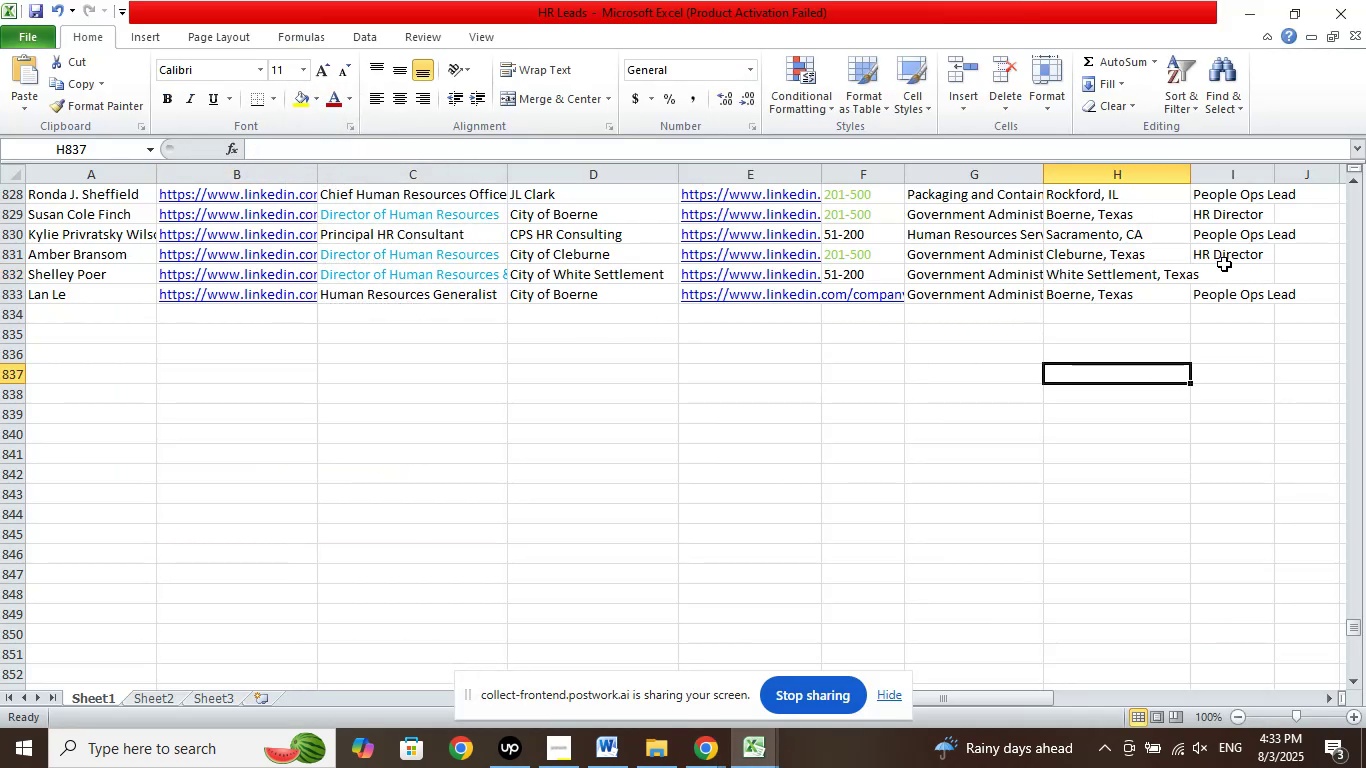 
left_click([1223, 265])
 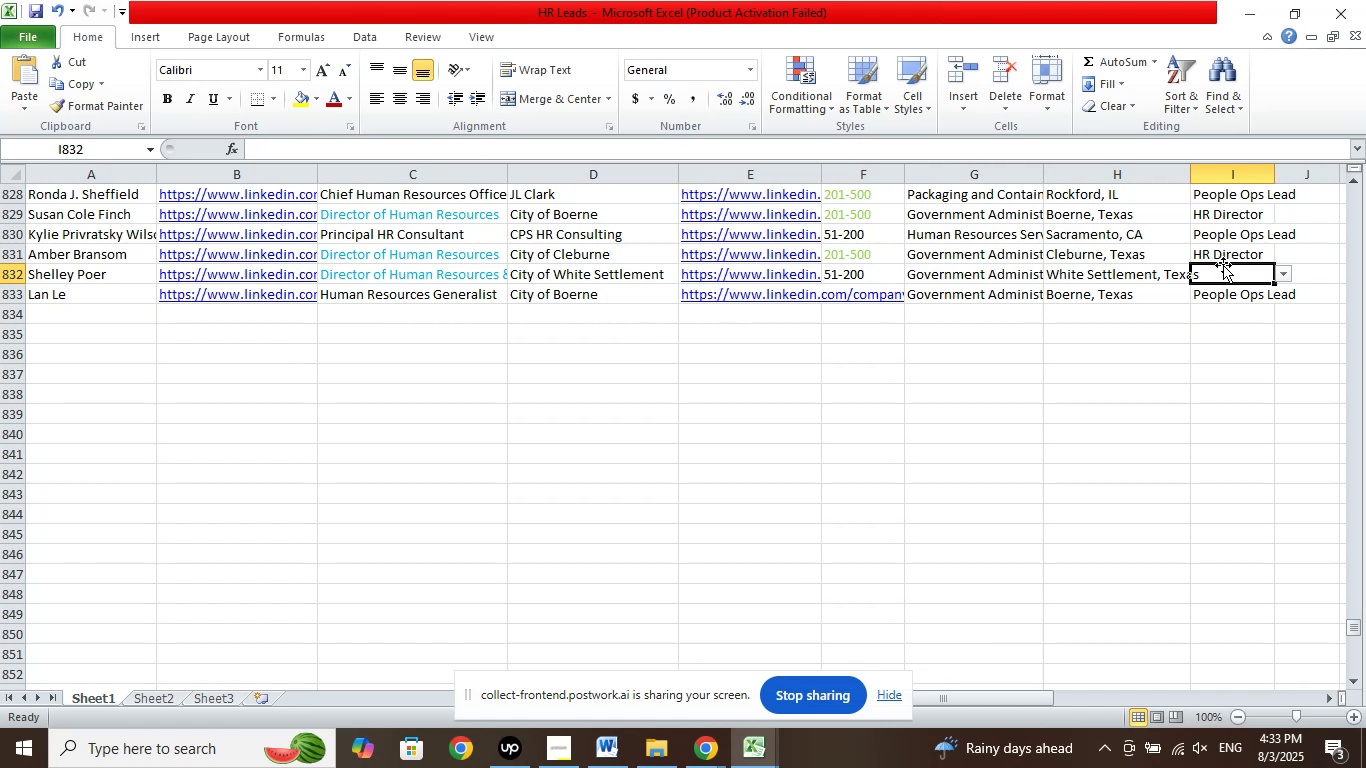 
wait(26.84)
 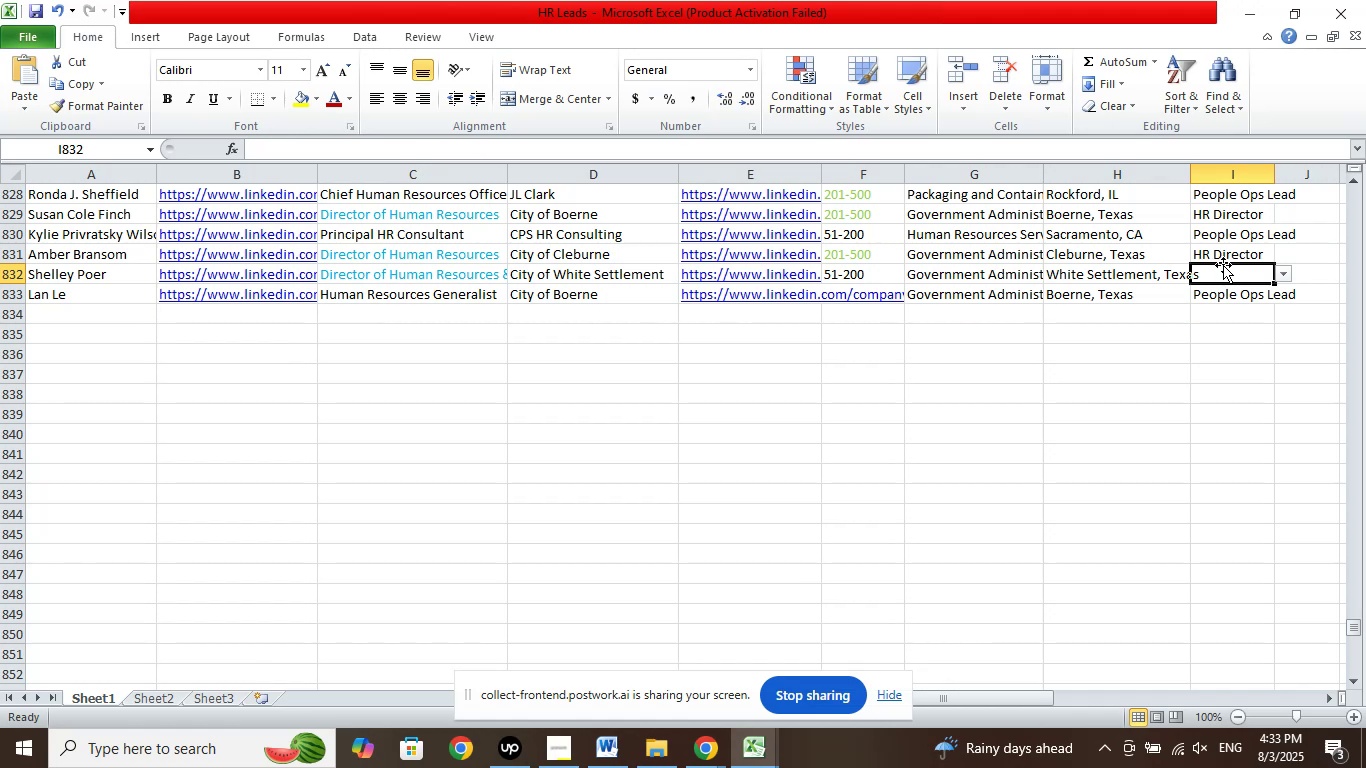 
left_click([521, 748])
 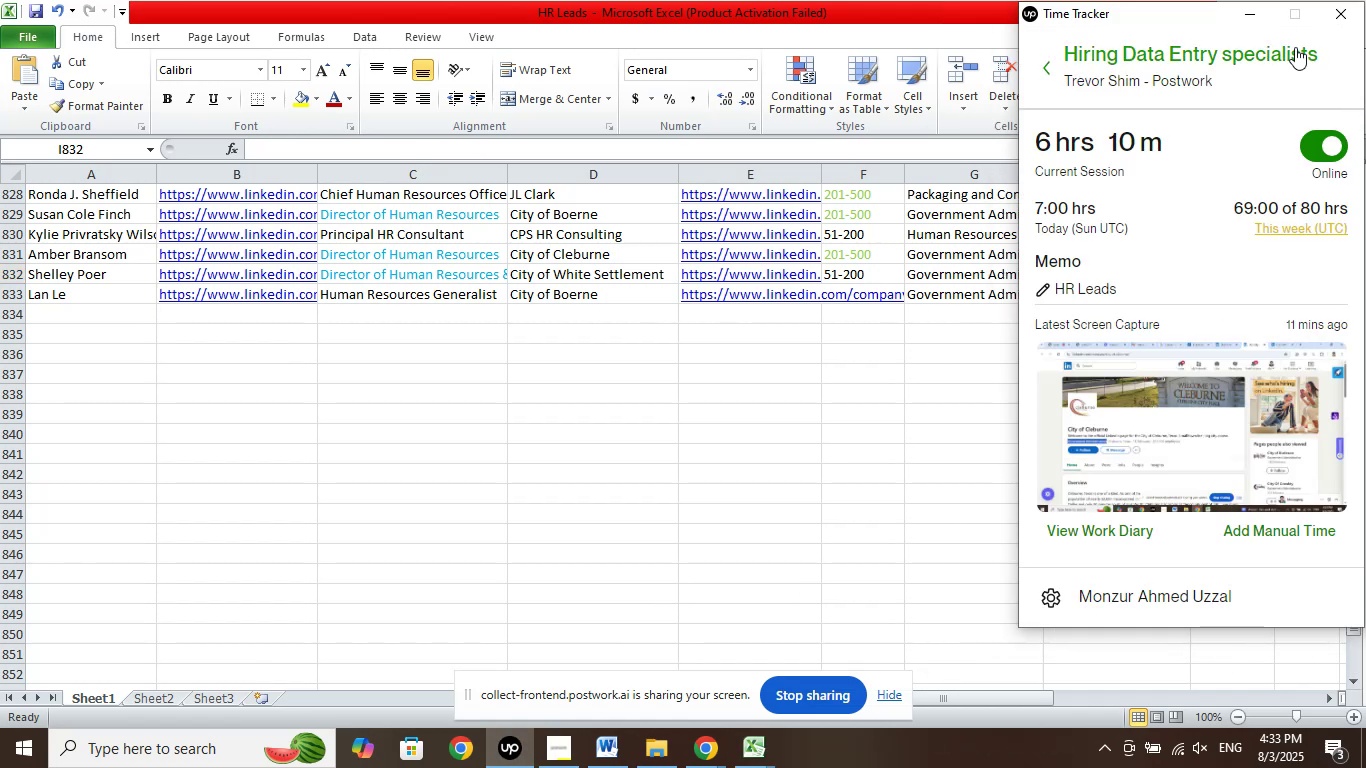 
left_click([1262, 18])
 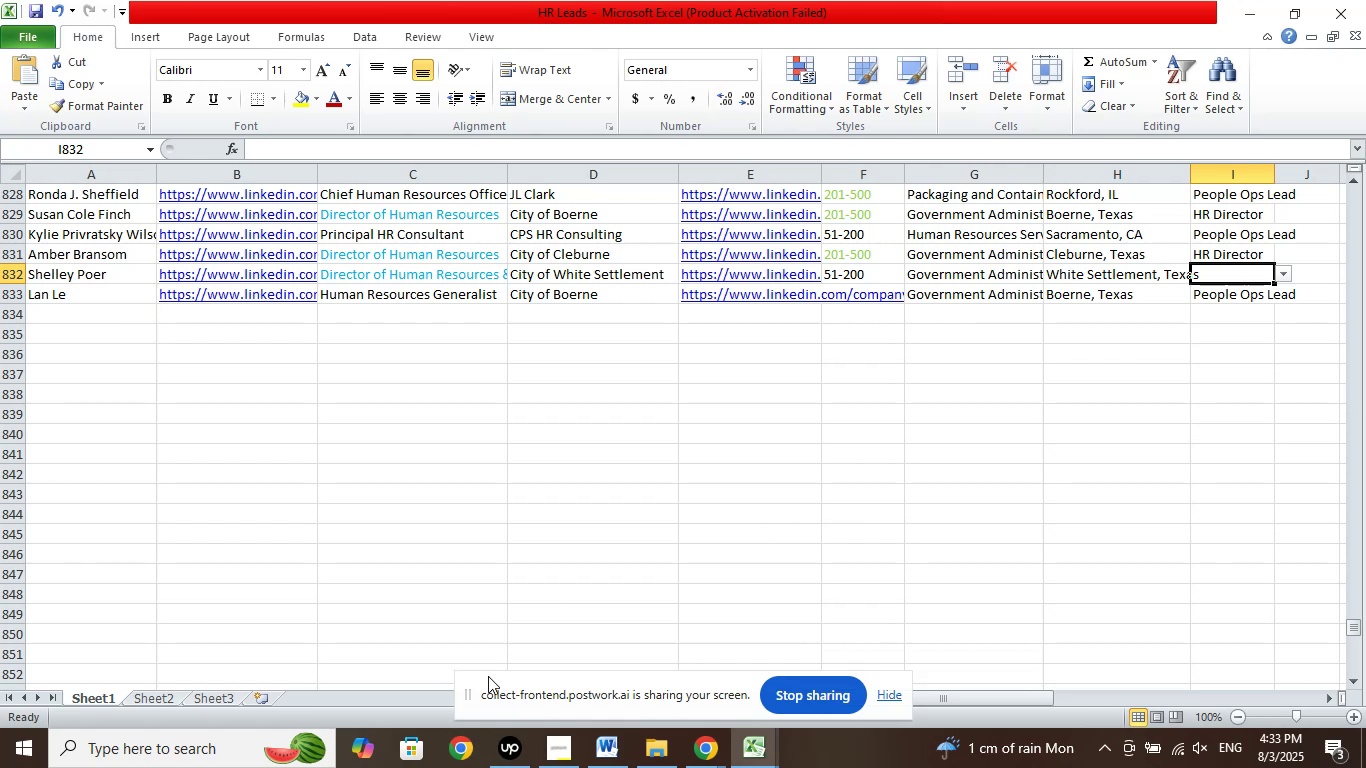 
left_click([504, 748])
 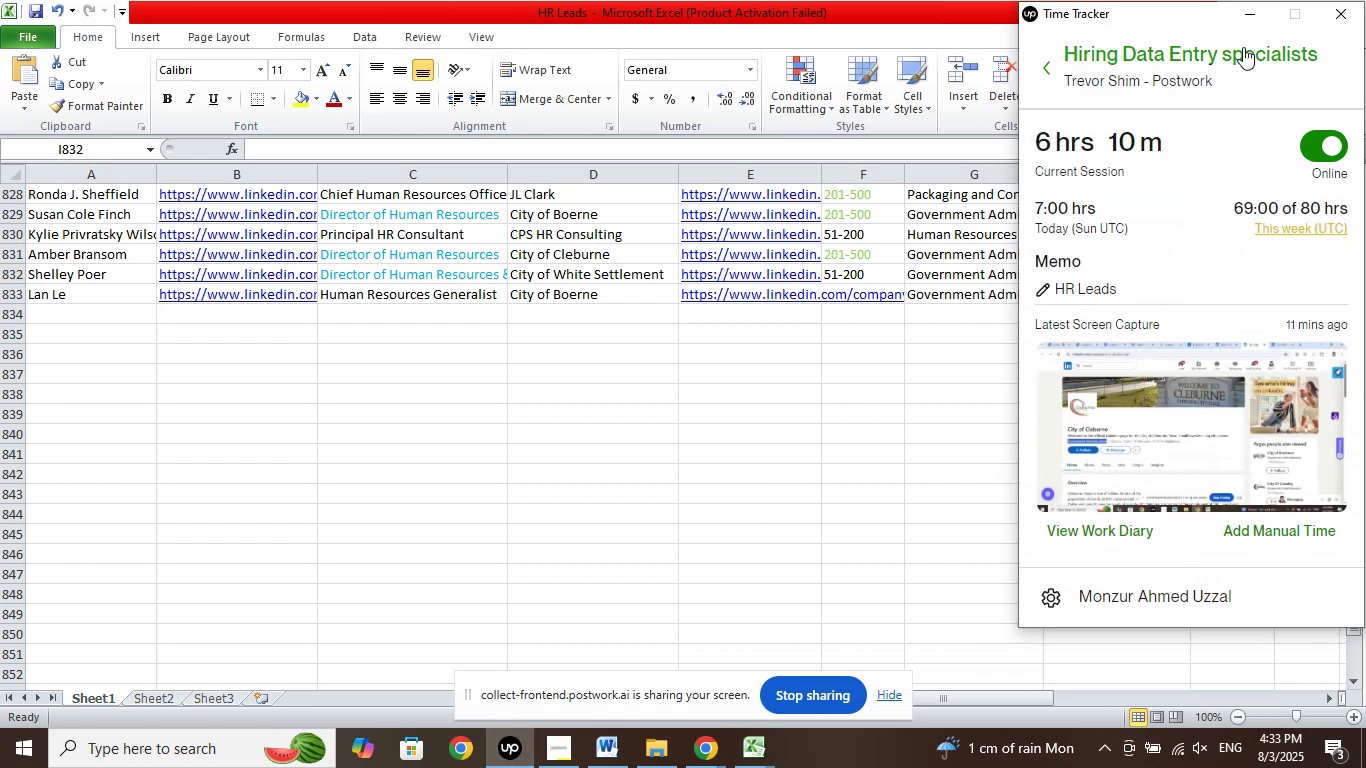 
left_click([1249, 11])
 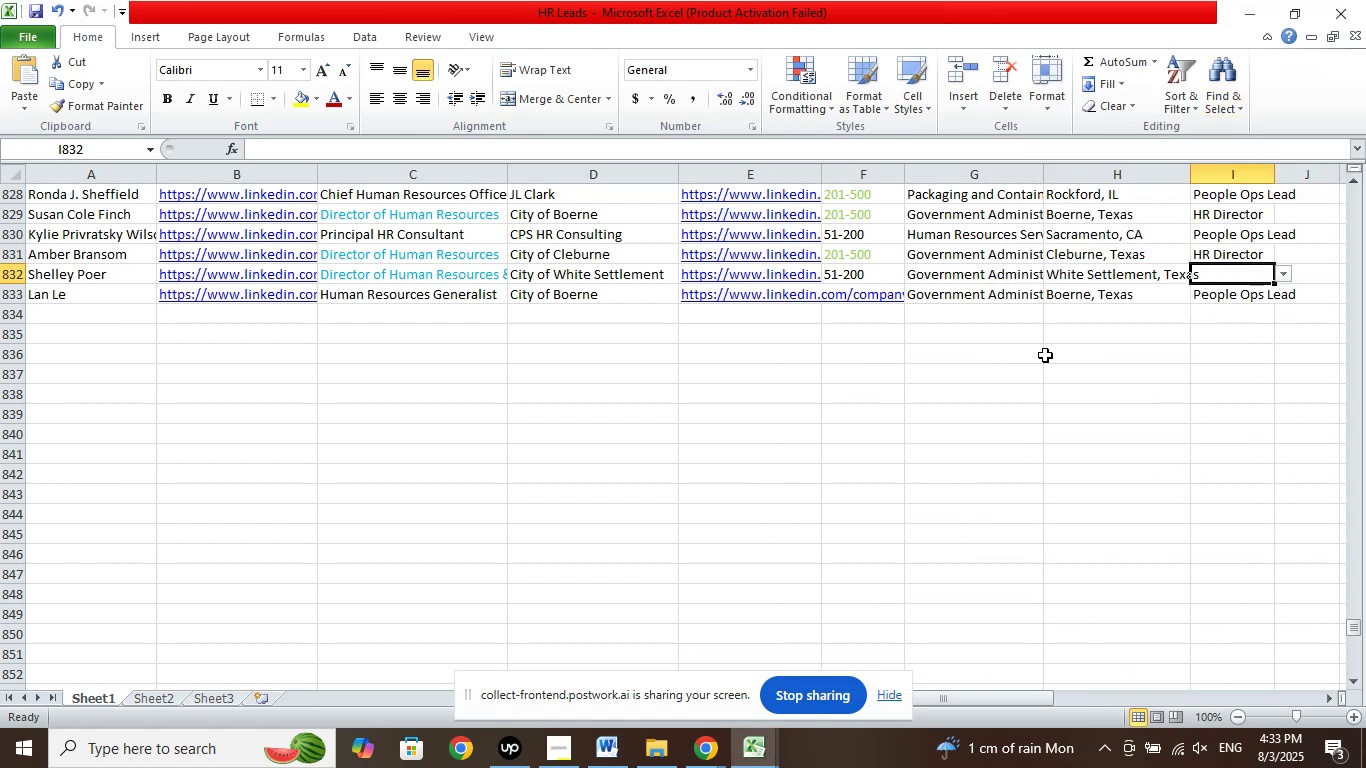 
left_click([468, 272])
 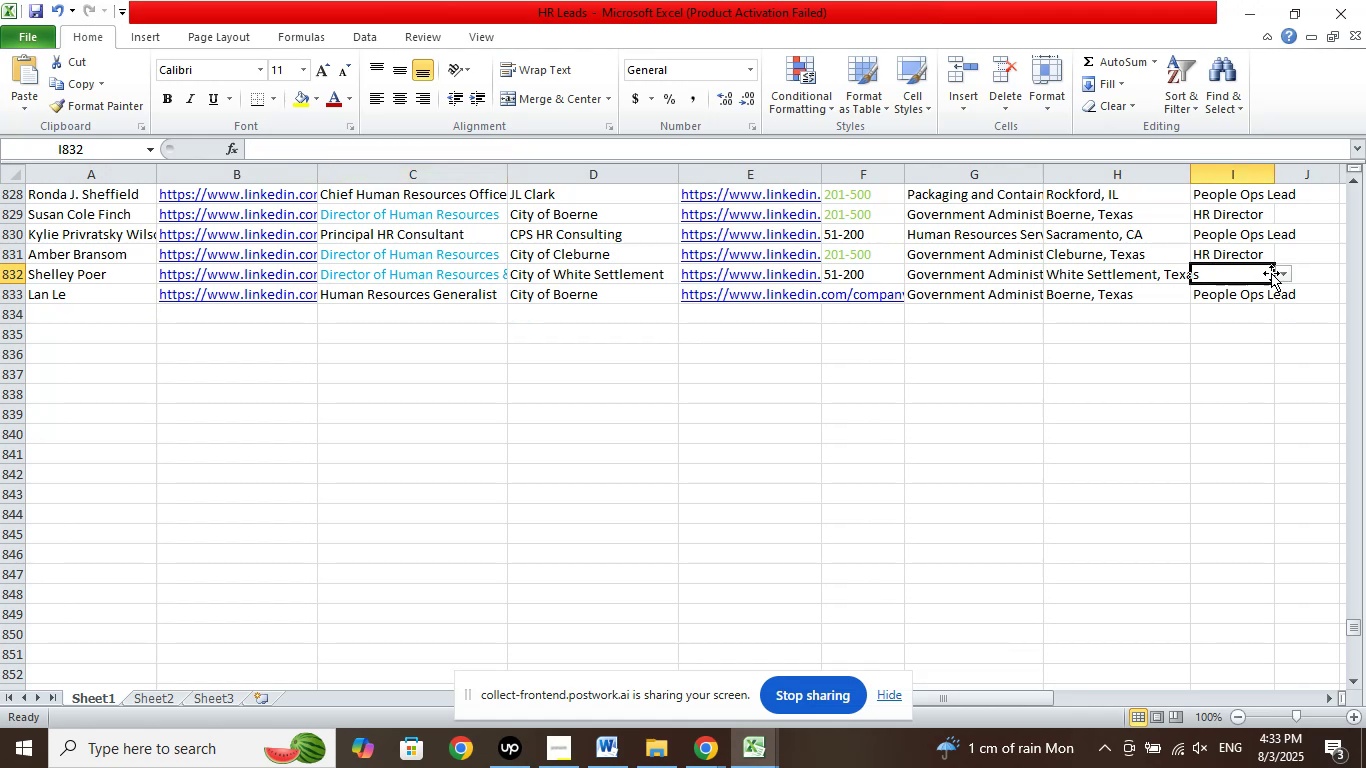 
left_click([1277, 274])
 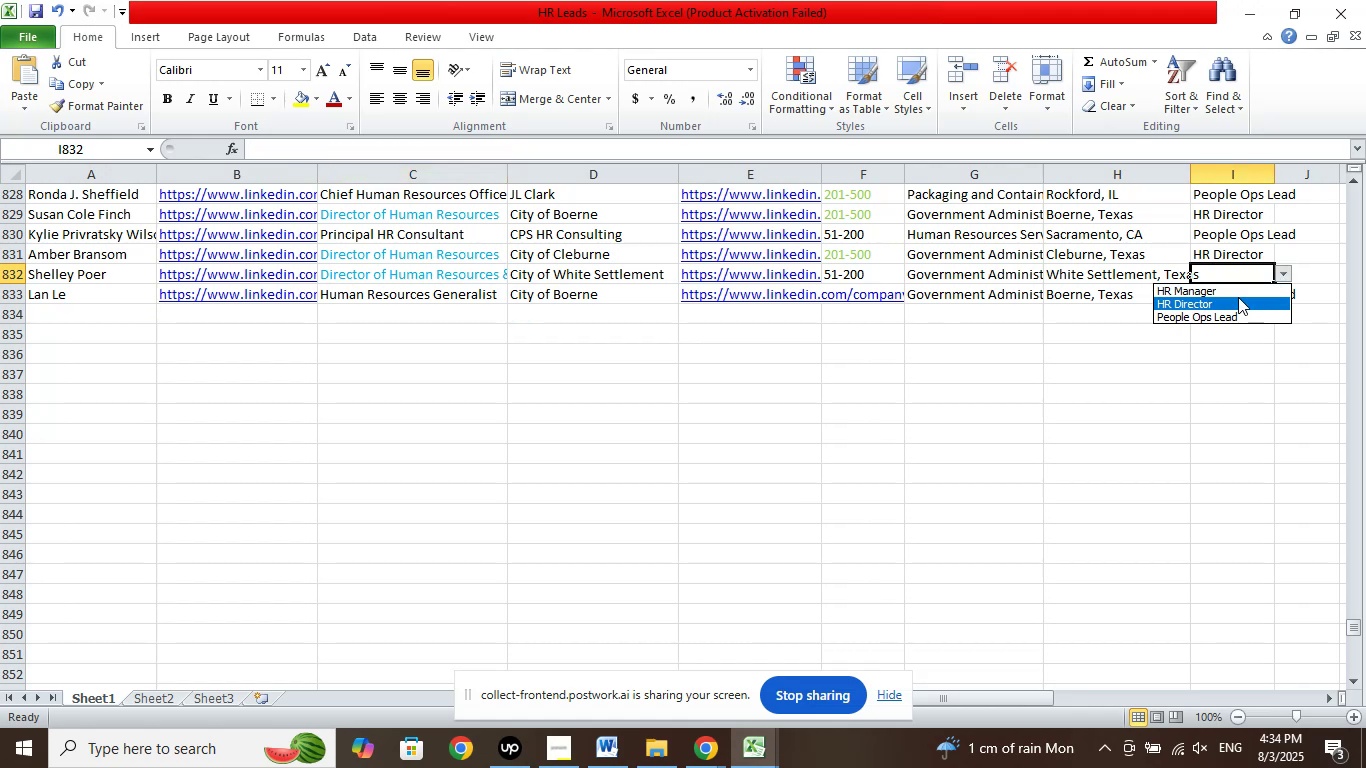 
double_click([1002, 365])
 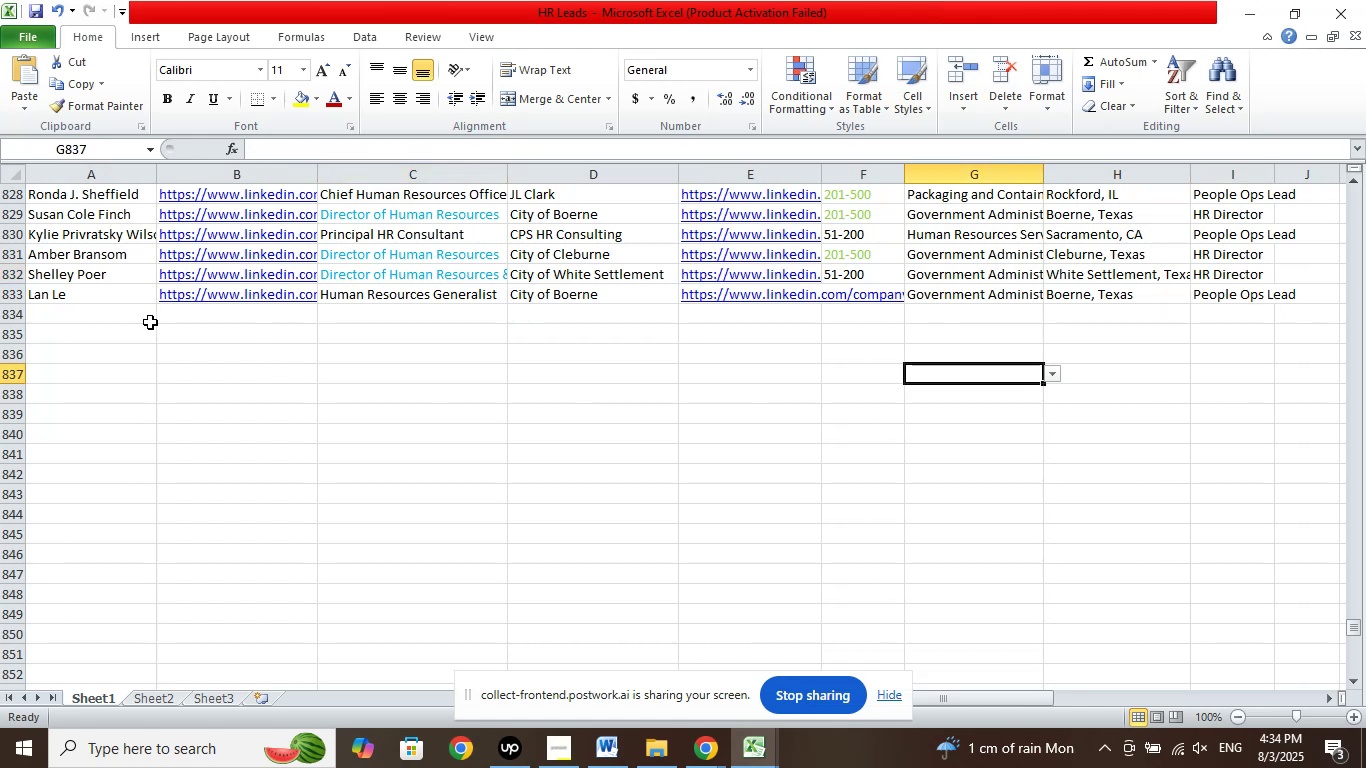 
left_click([146, 320])
 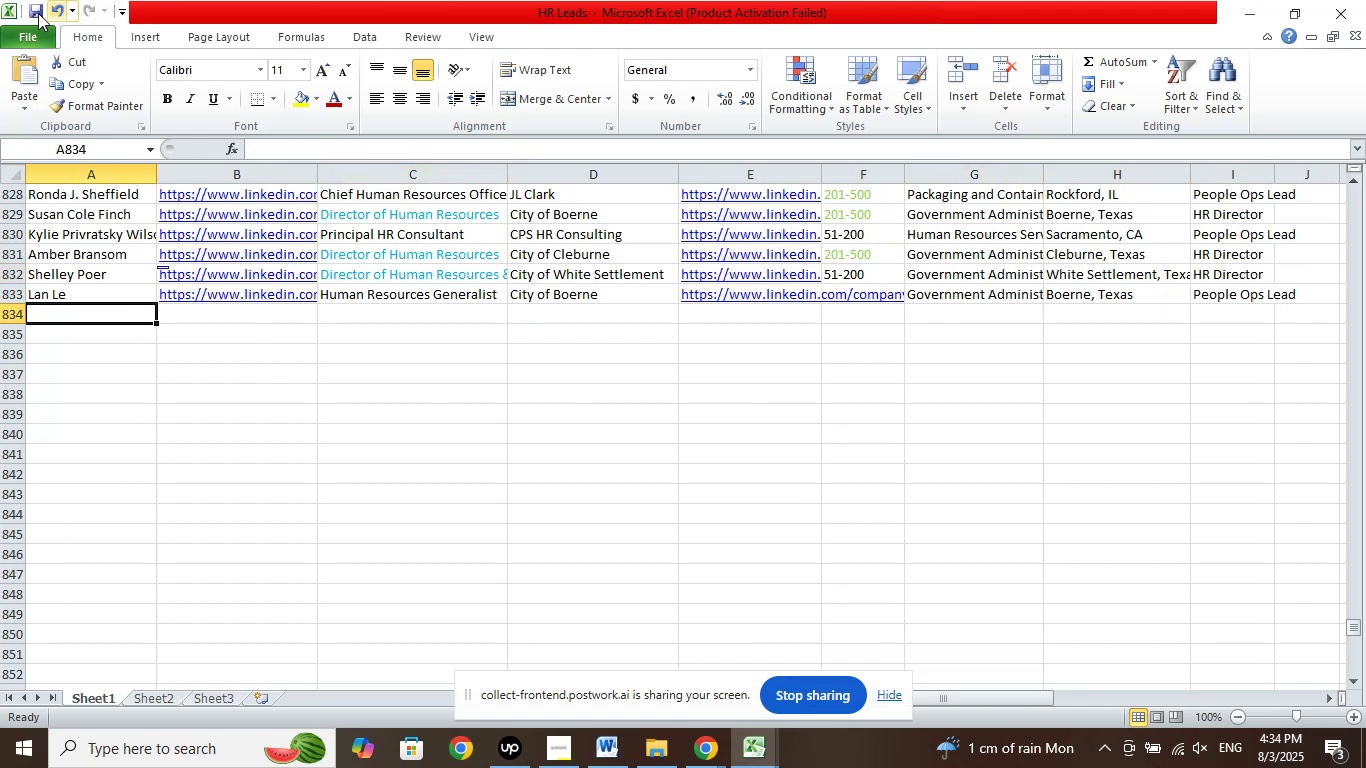 
left_click([32, 13])
 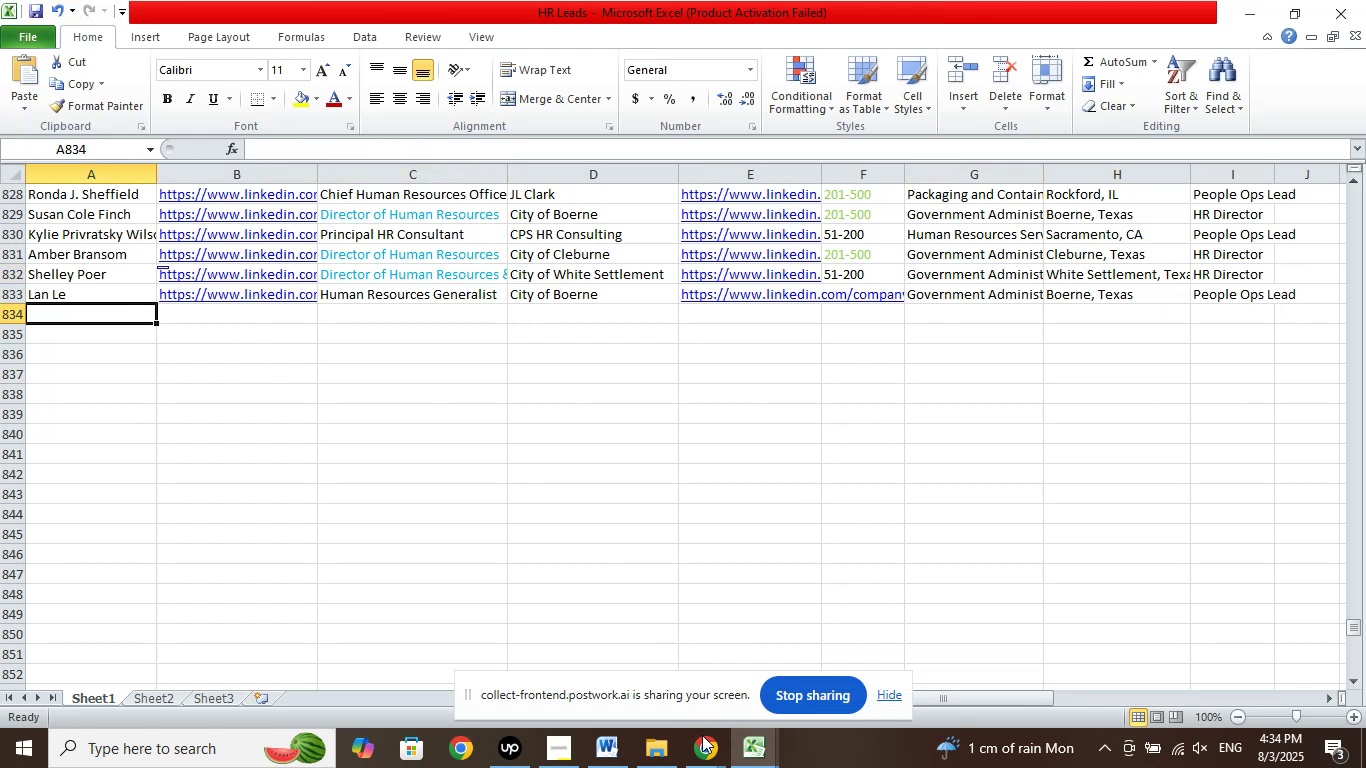 
left_click([702, 744])
 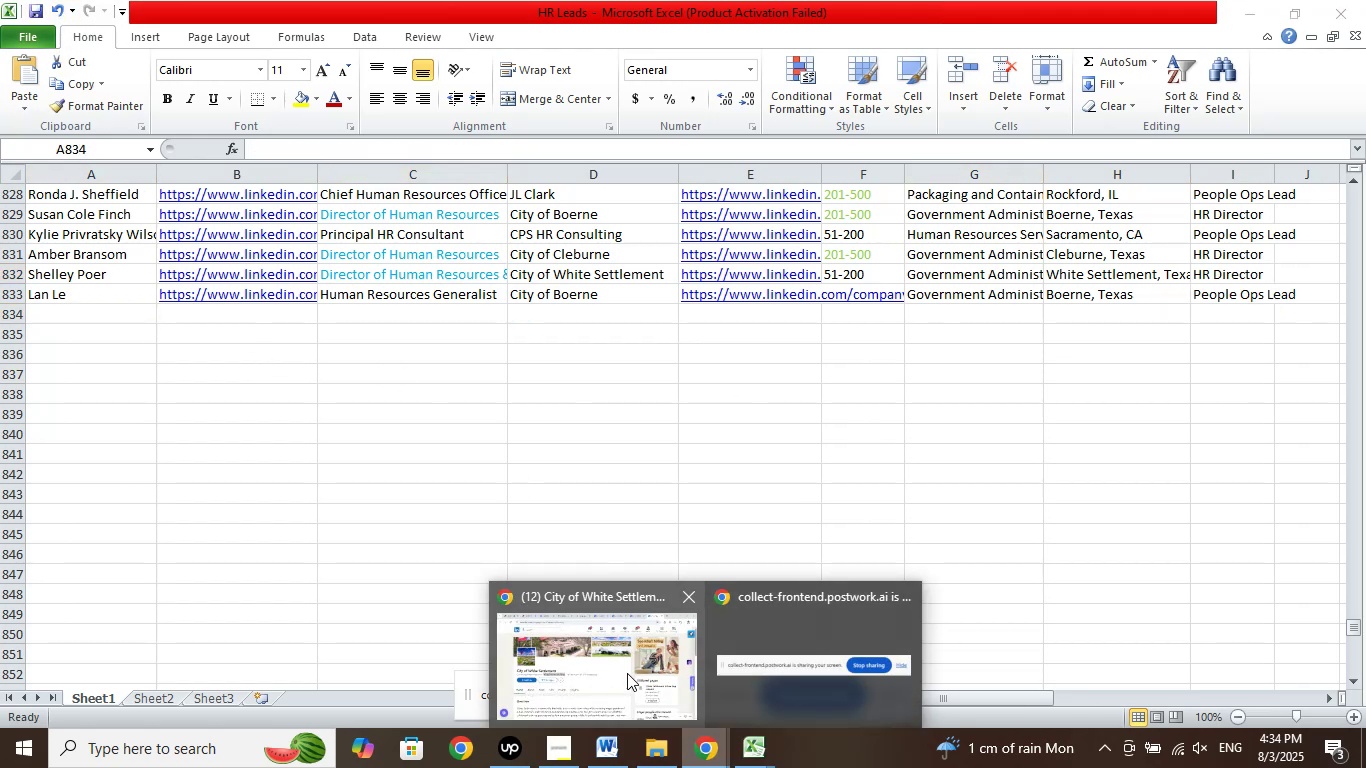 
left_click([627, 673])
 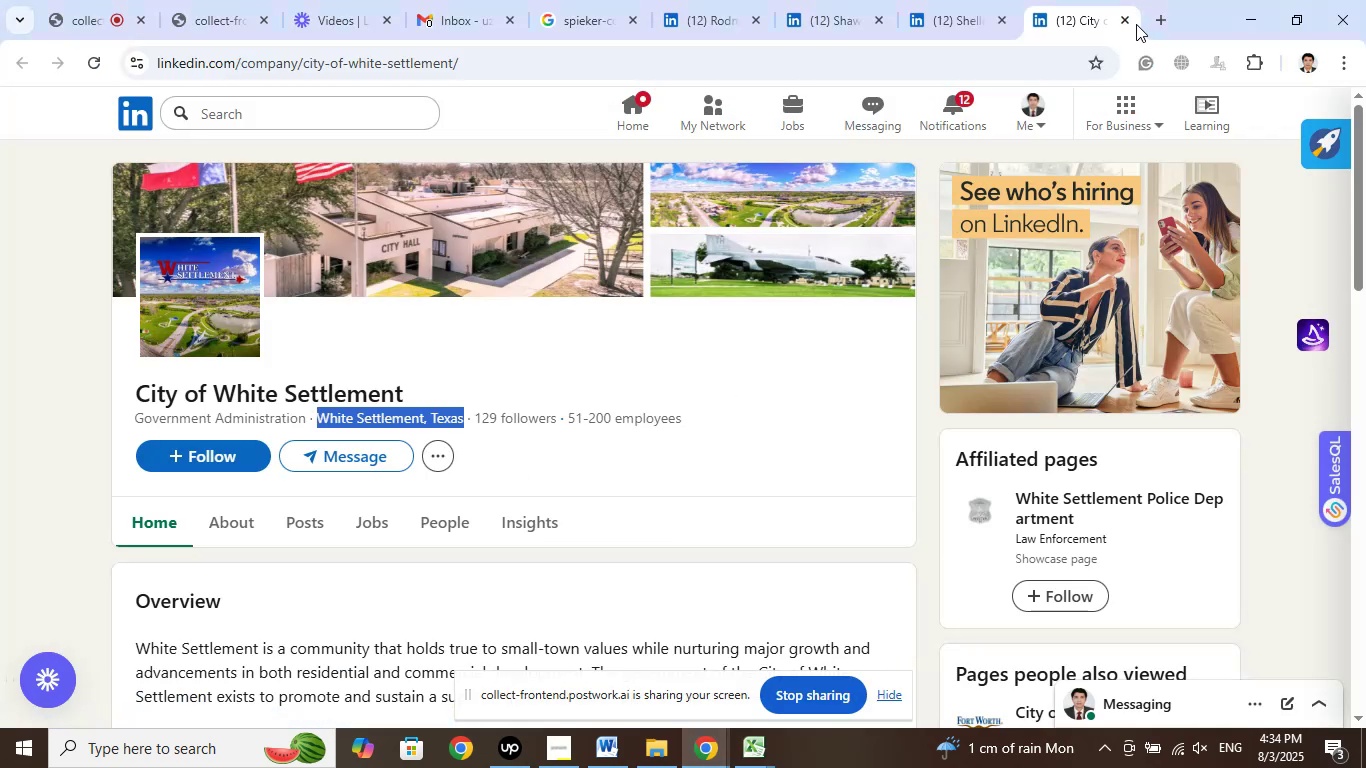 
left_click([1128, 22])
 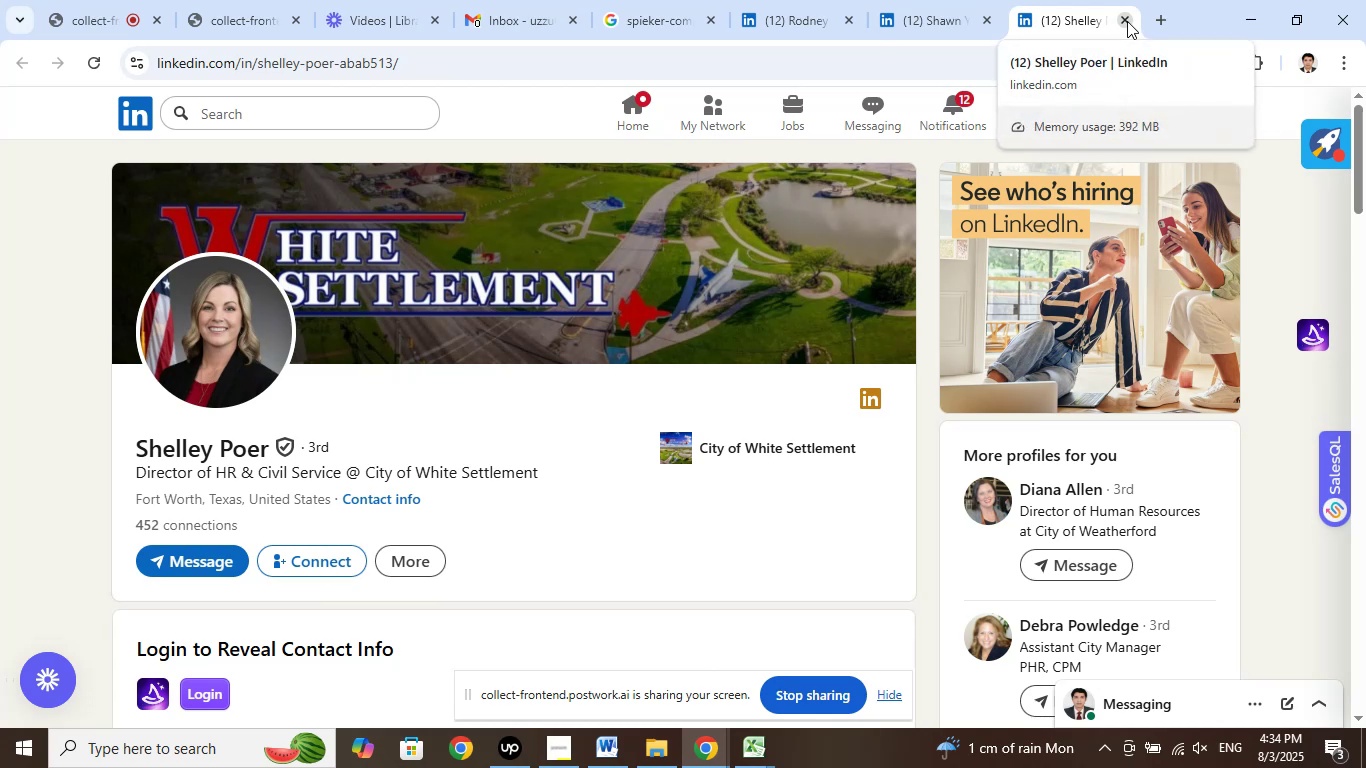 
scroll: coordinate [1212, 338], scroll_direction: down, amount: 3.0
 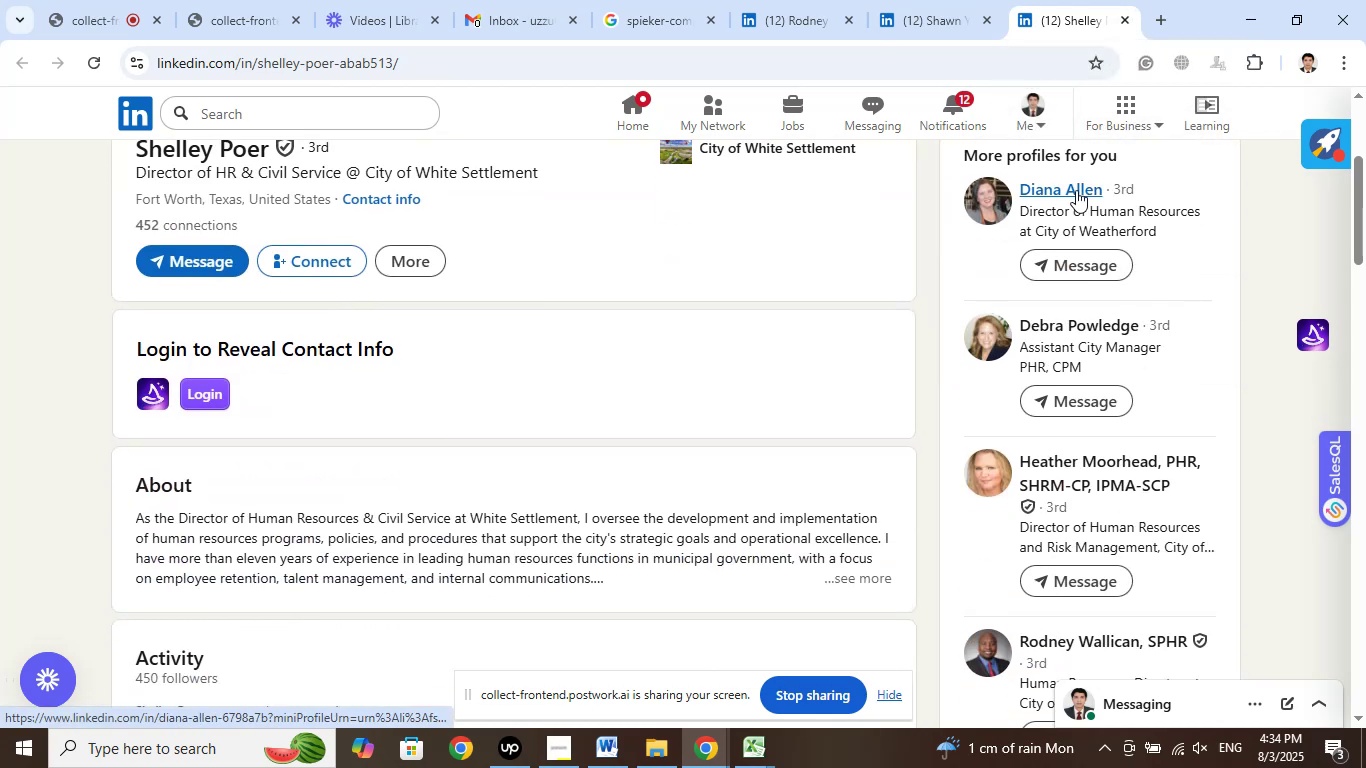 
right_click([1074, 187])
 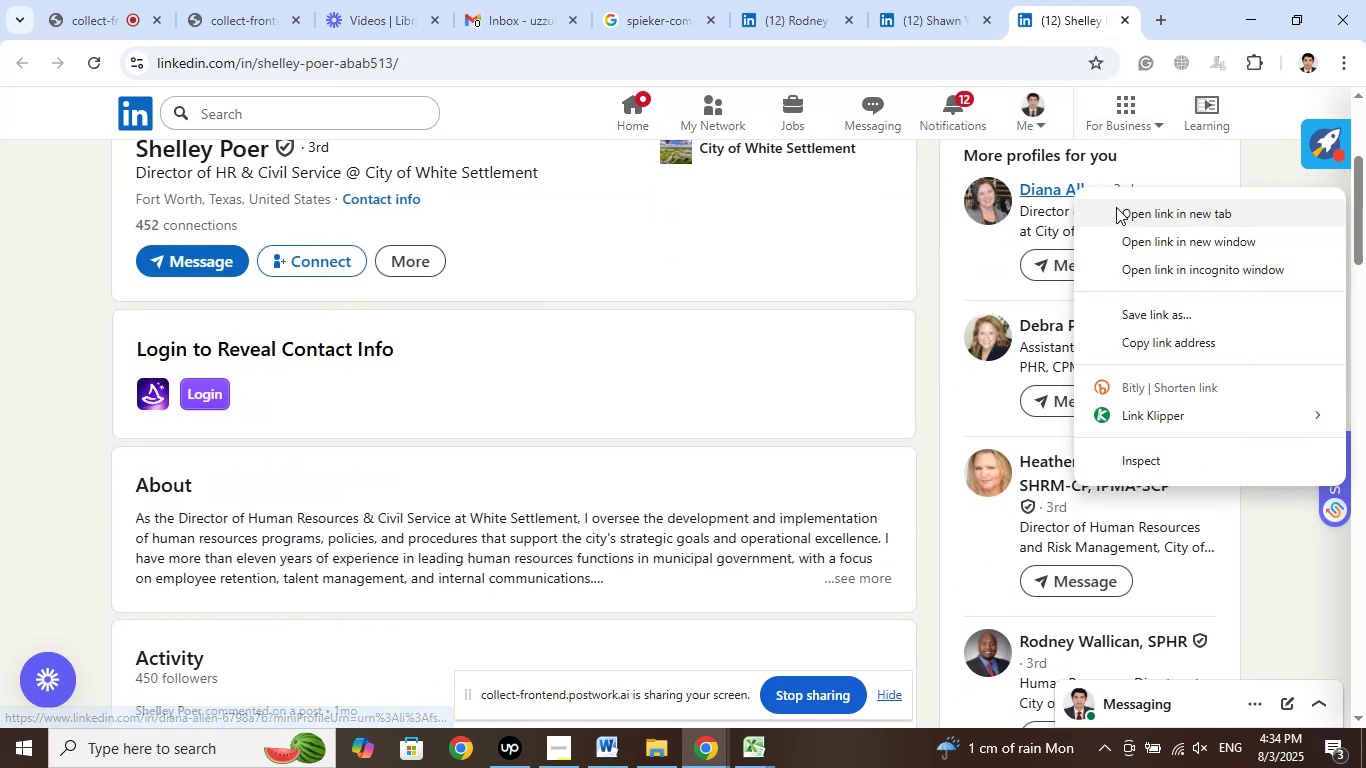 
left_click([1116, 207])
 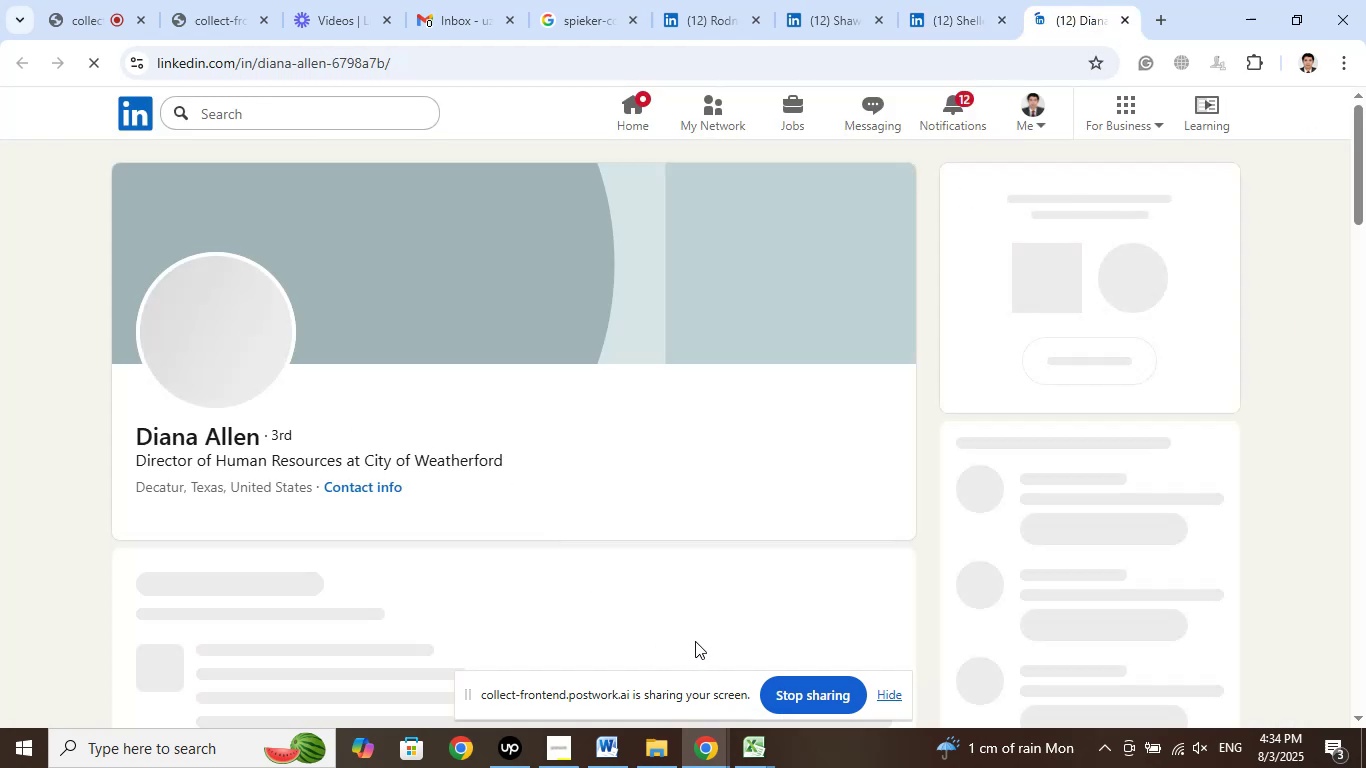 
wait(16.02)
 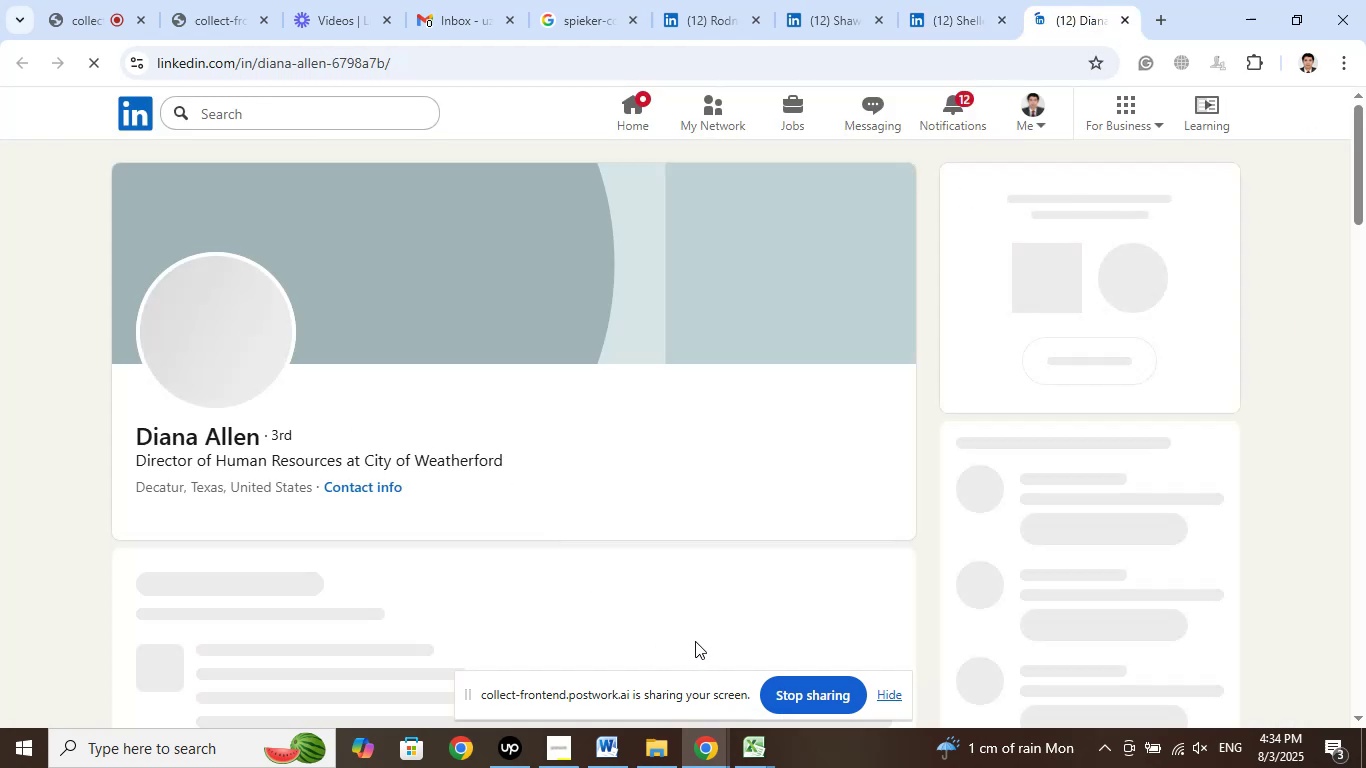 
right_click([190, 435])
 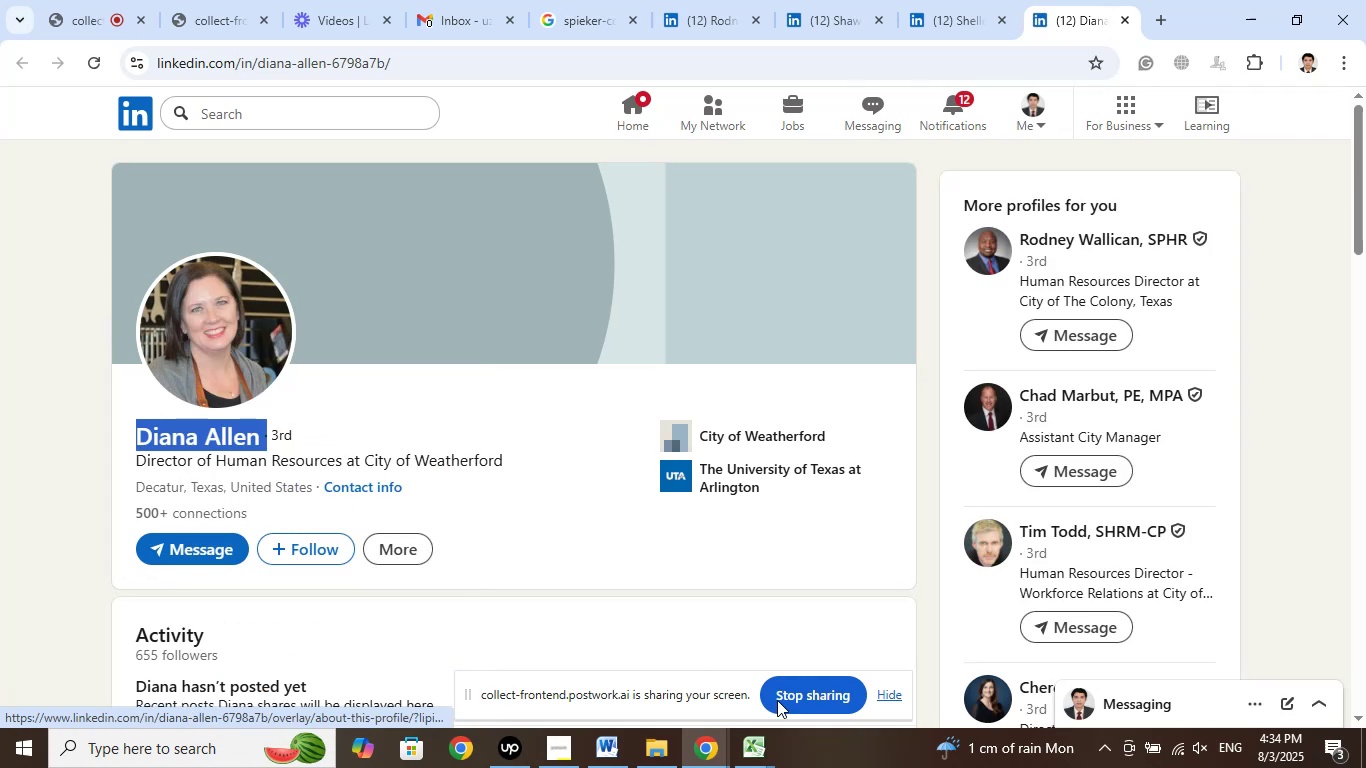 
left_click([756, 740])
 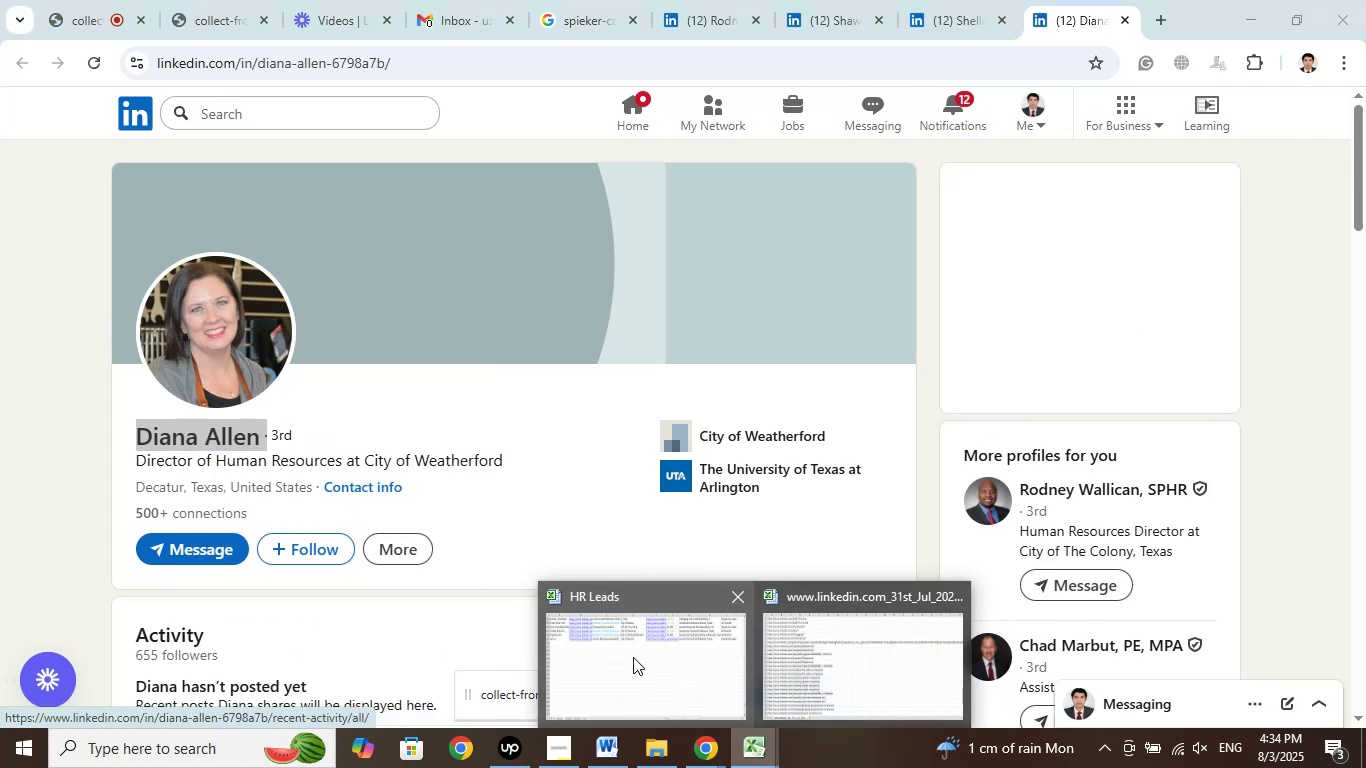 
left_click([633, 657])
 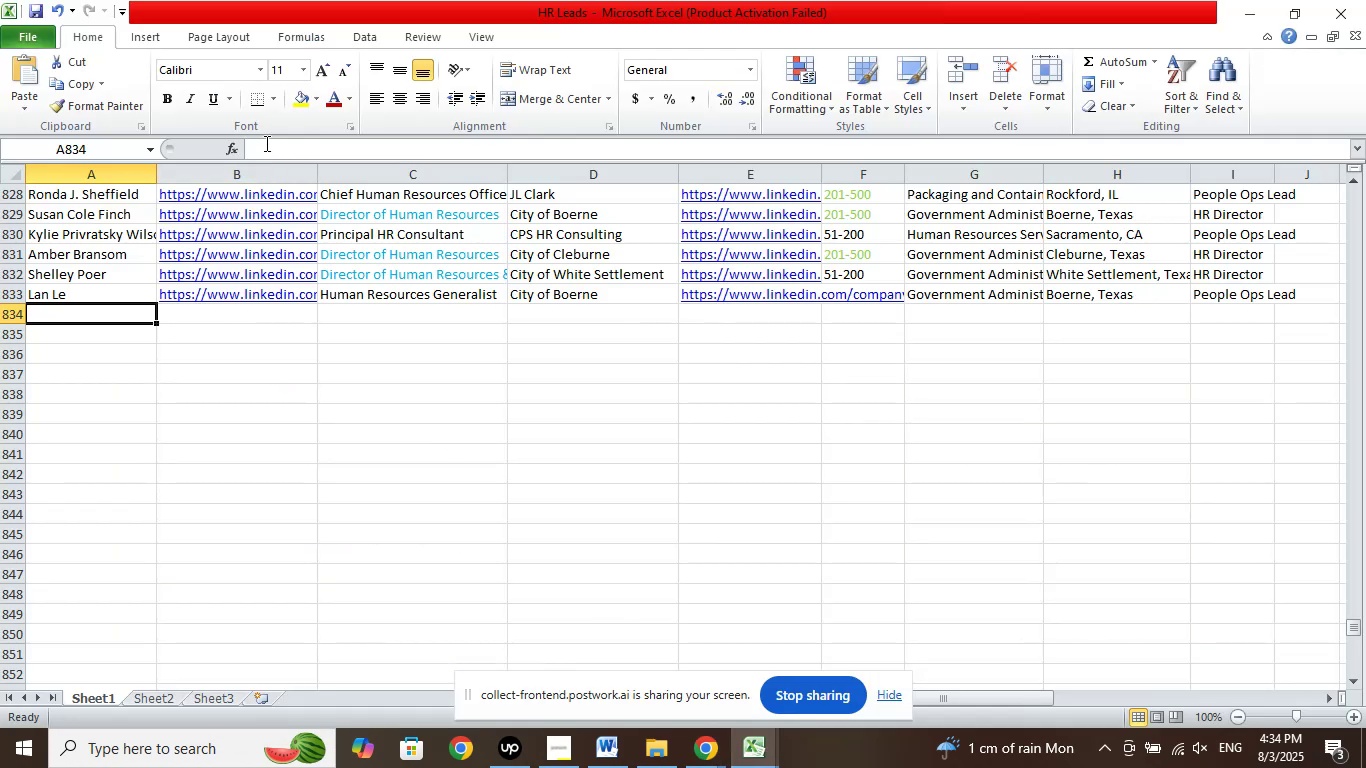 
right_click([266, 144])
 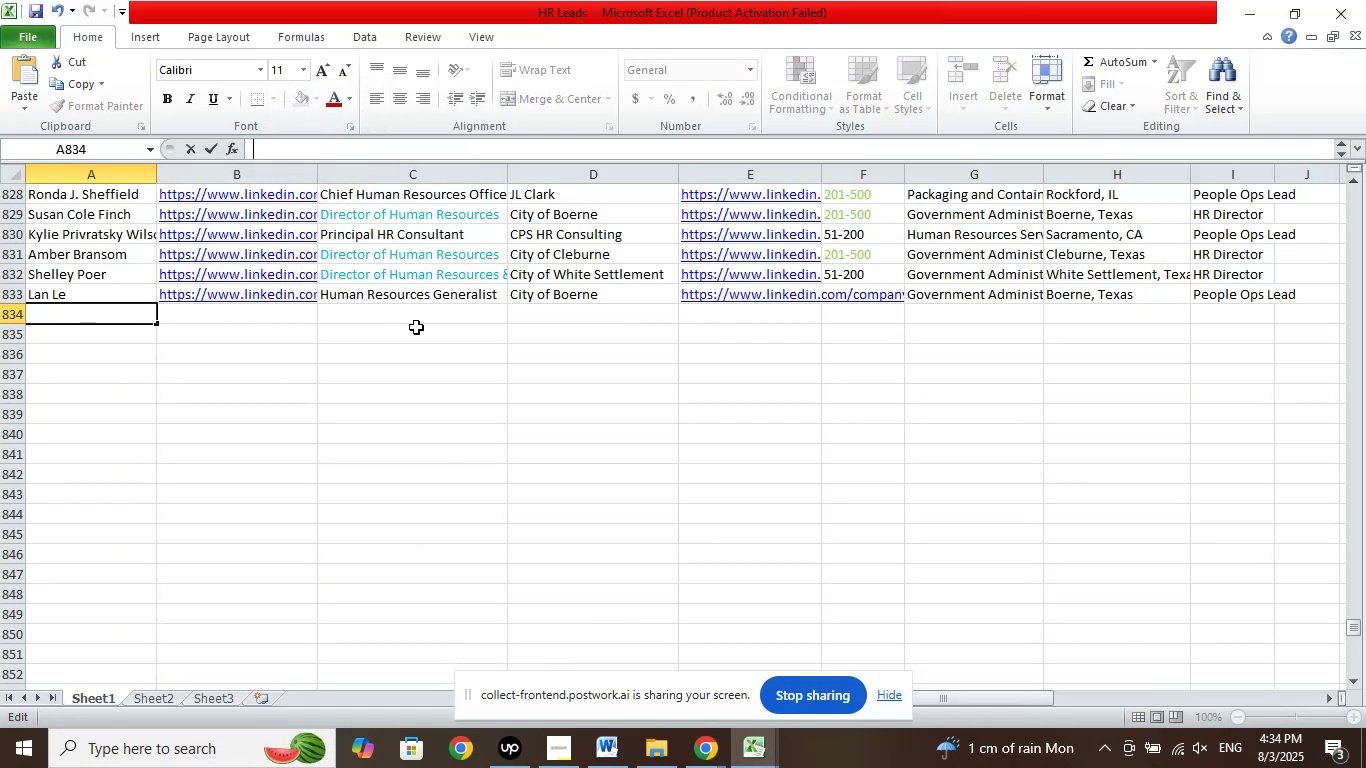 
left_click([420, 319])
 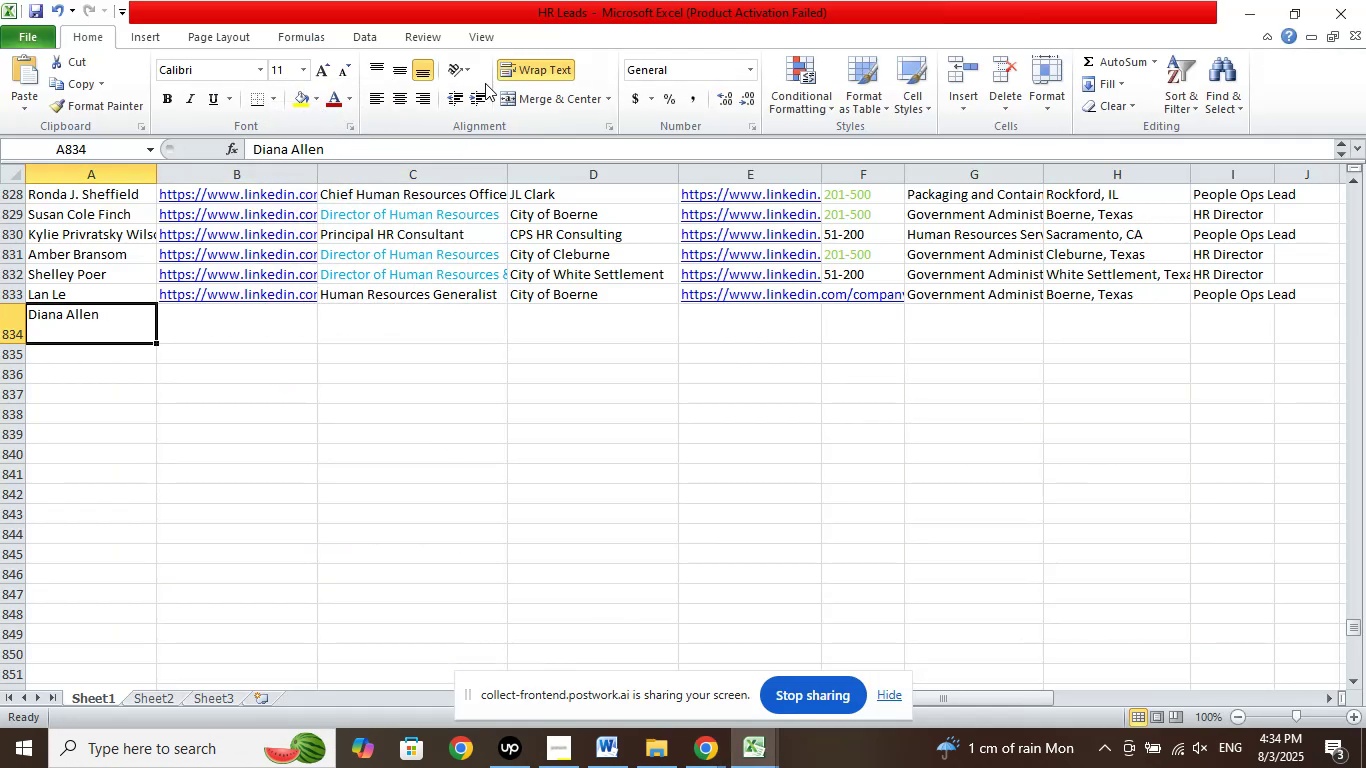 
left_click([545, 71])
 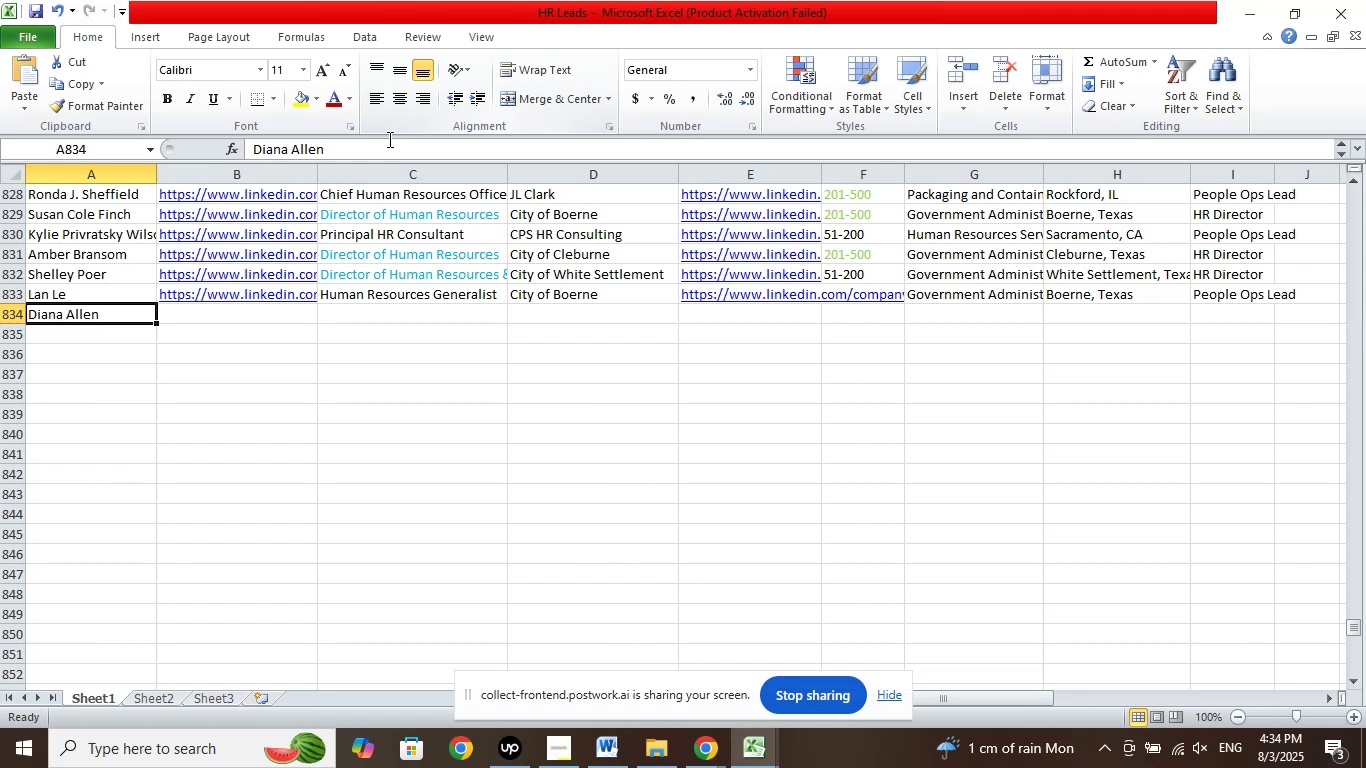 
left_click([388, 139])
 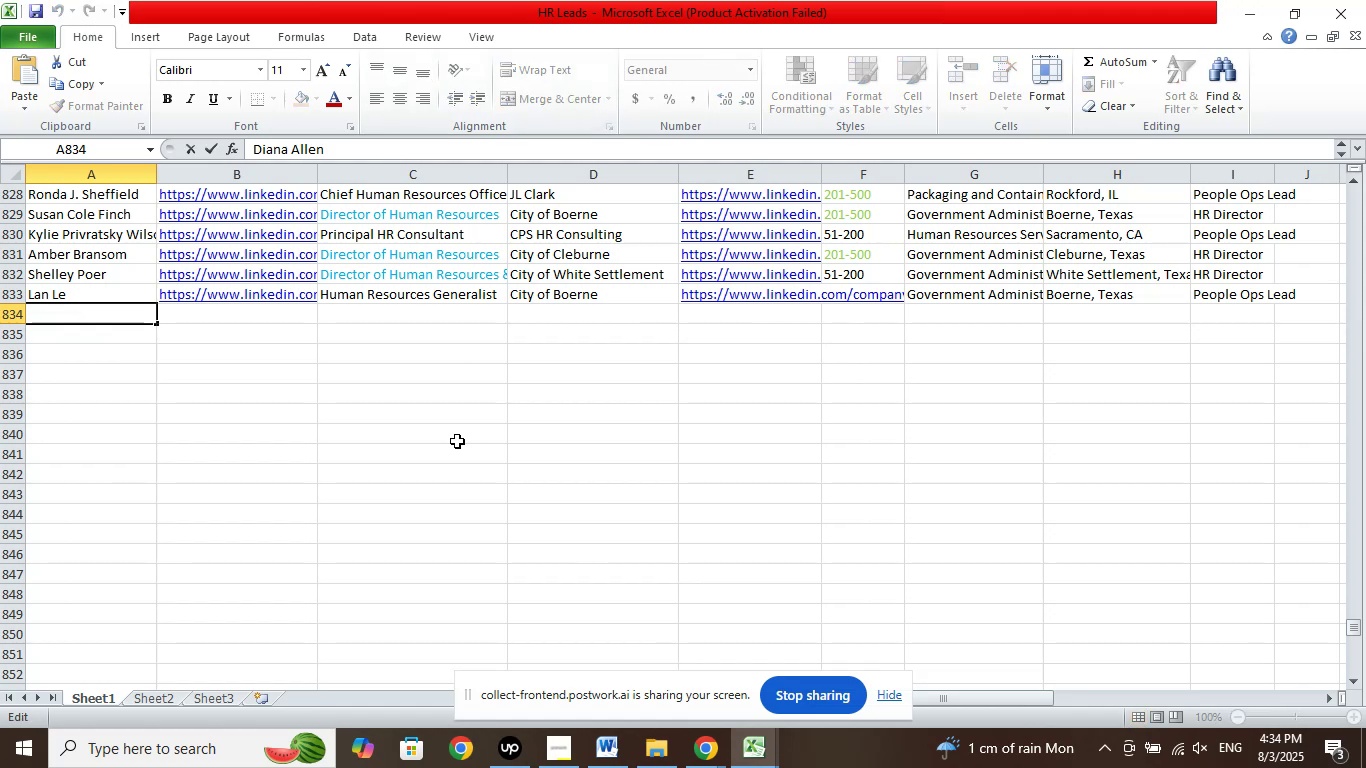 
key(Delete)
 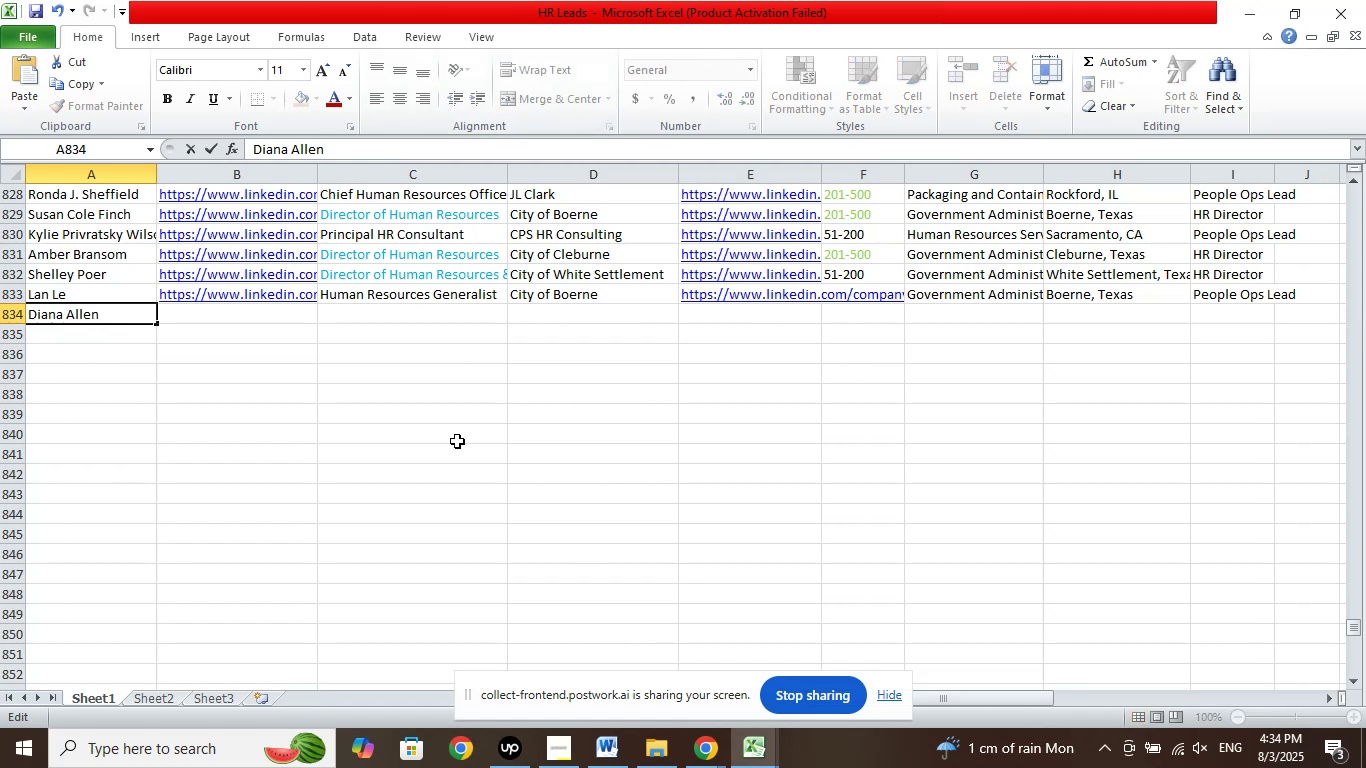 
left_click([457, 441])
 